 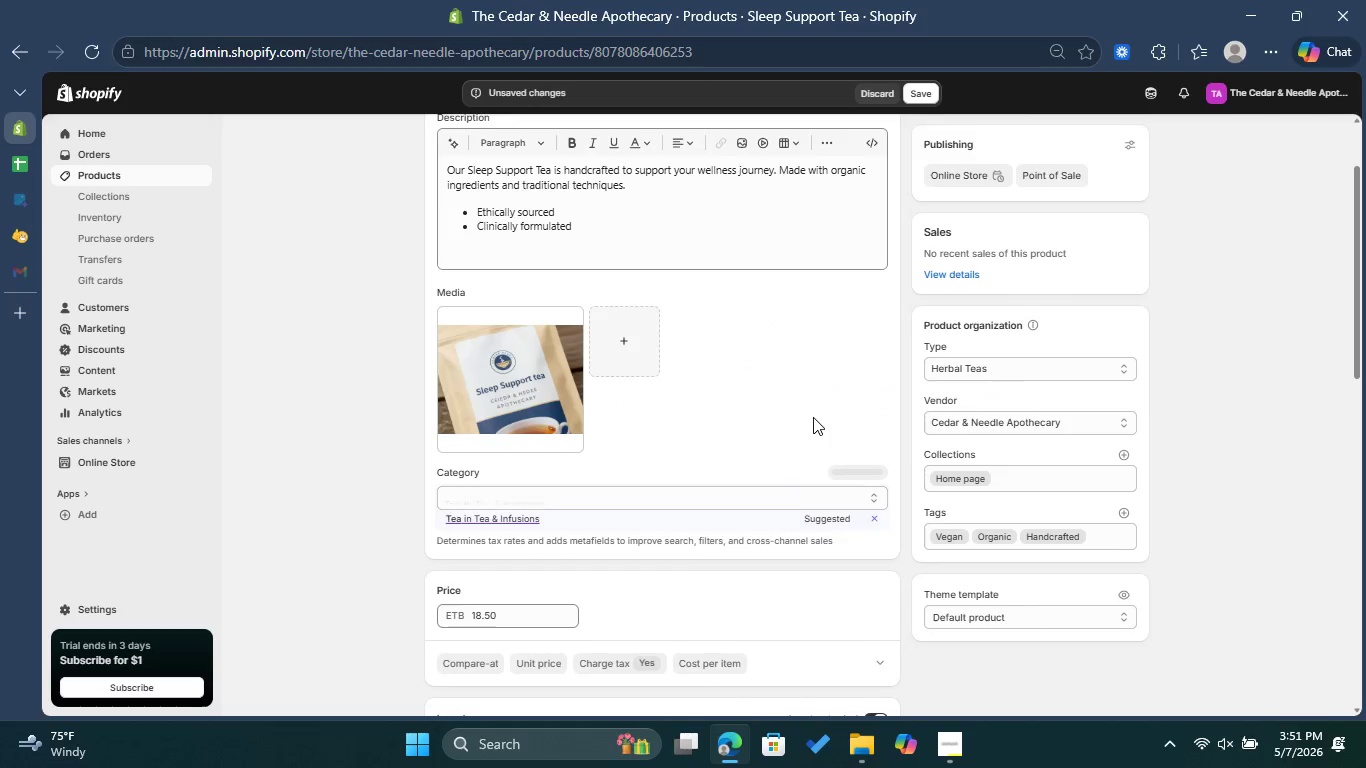 
scroll: coordinate [829, 415], scroll_direction: down, amount: 10.0
 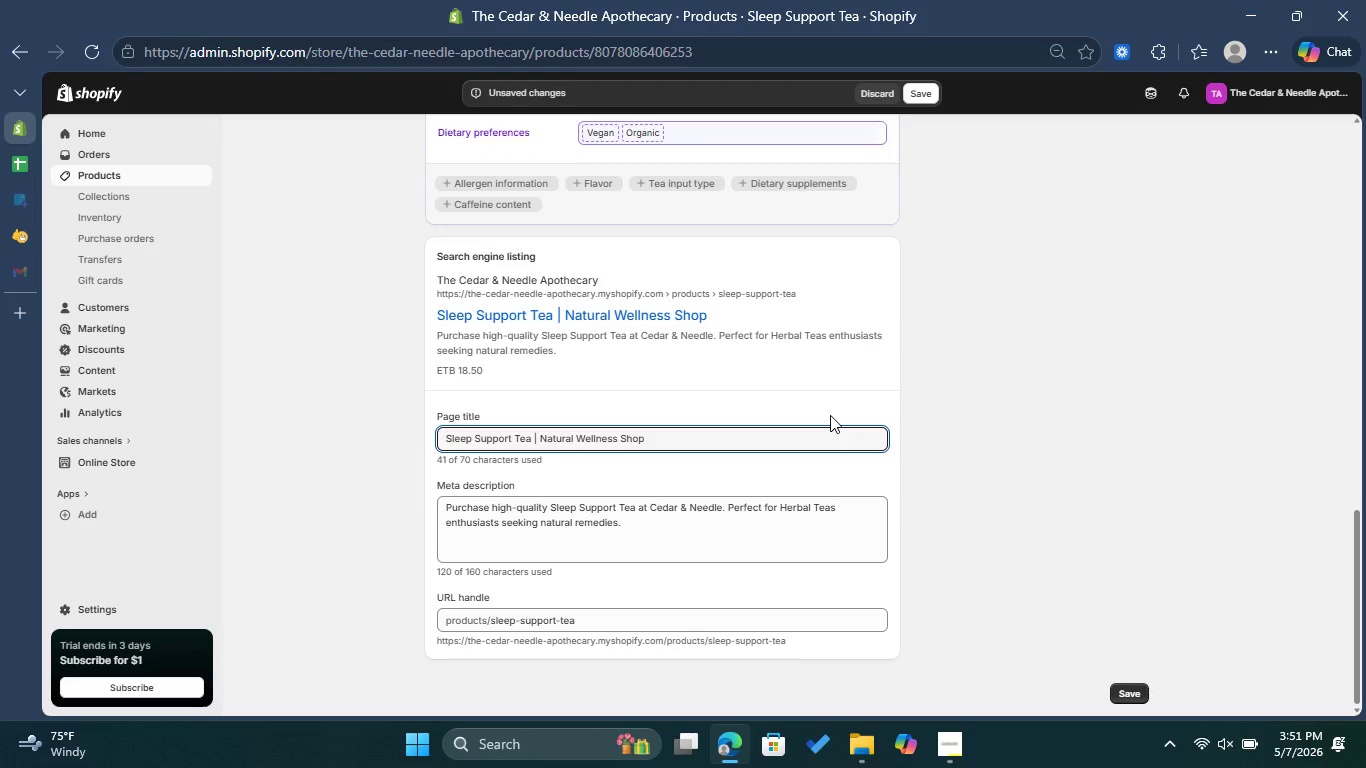 
wait(13.43)
 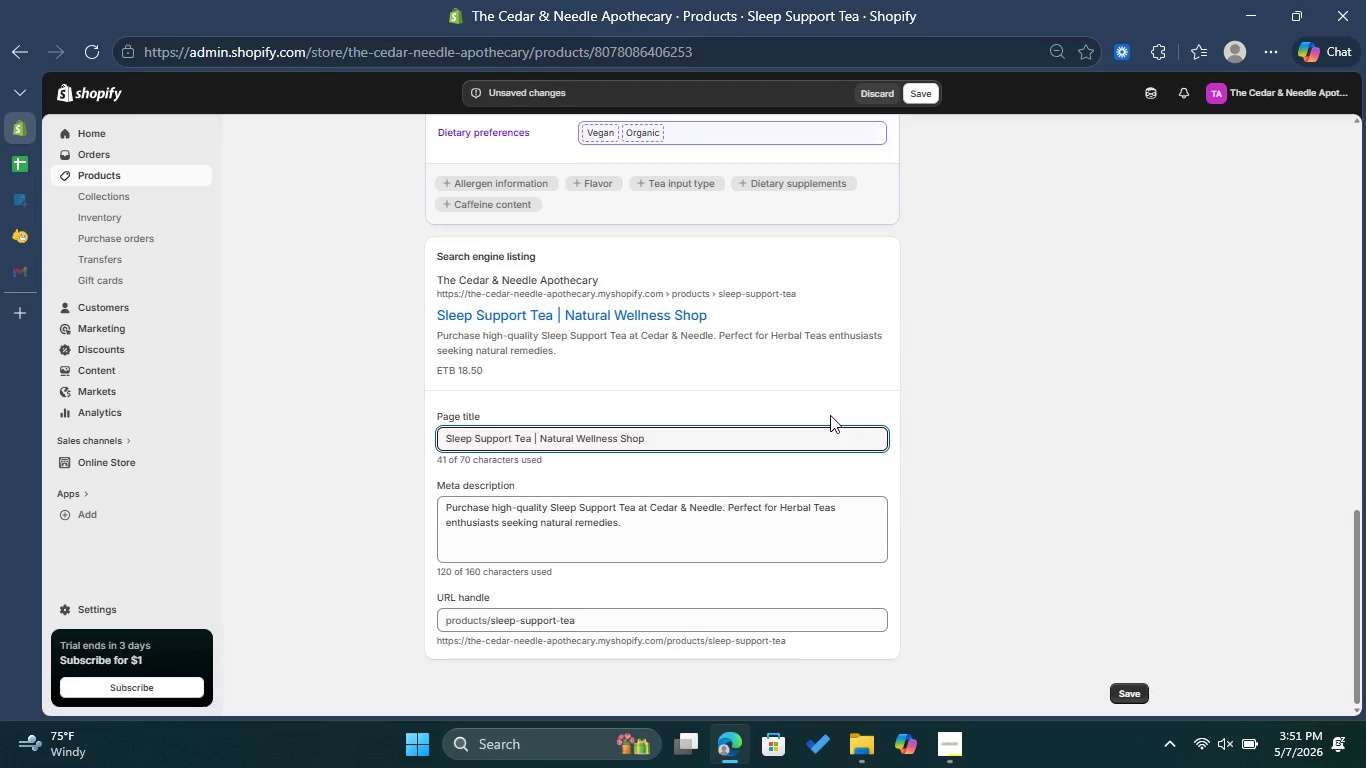 
left_click([928, 86])
 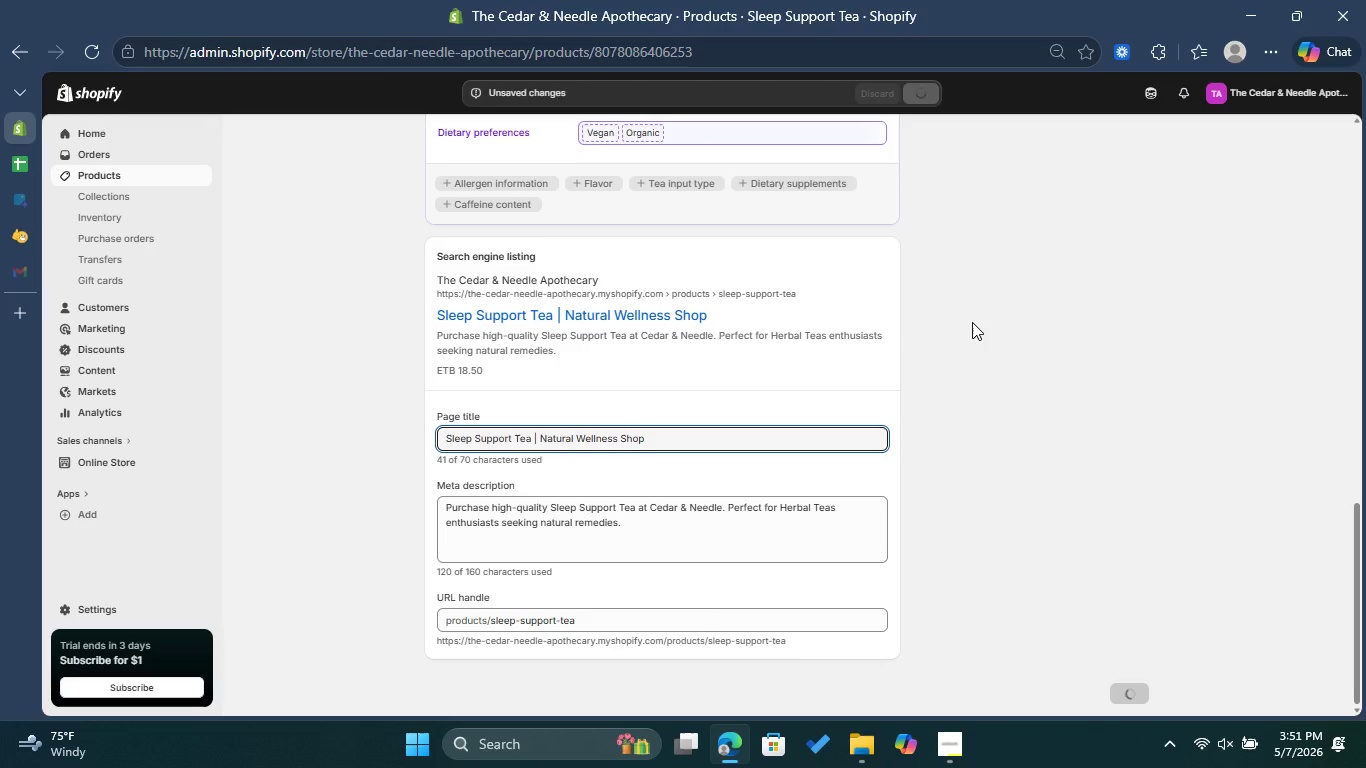 
wait(10.52)
 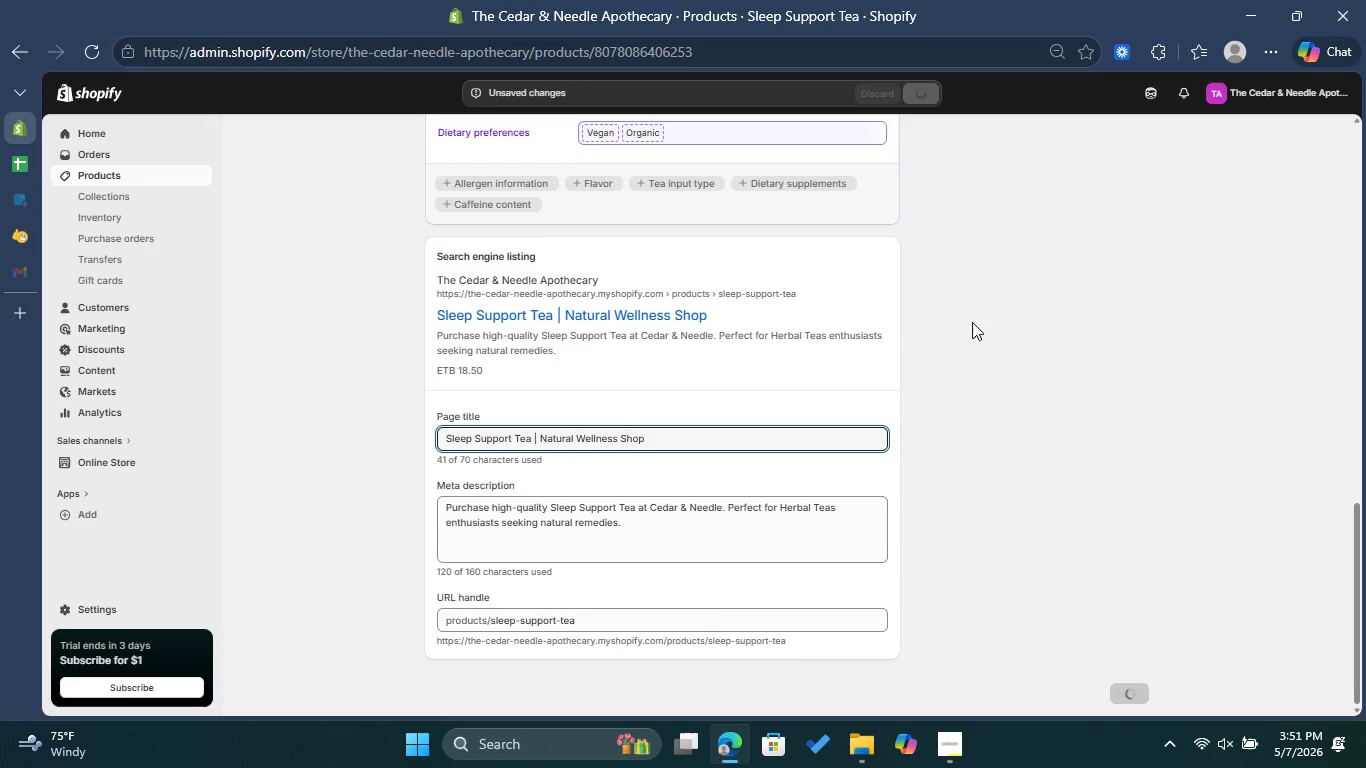 
scroll: coordinate [982, 410], scroll_direction: up, amount: 4.0
 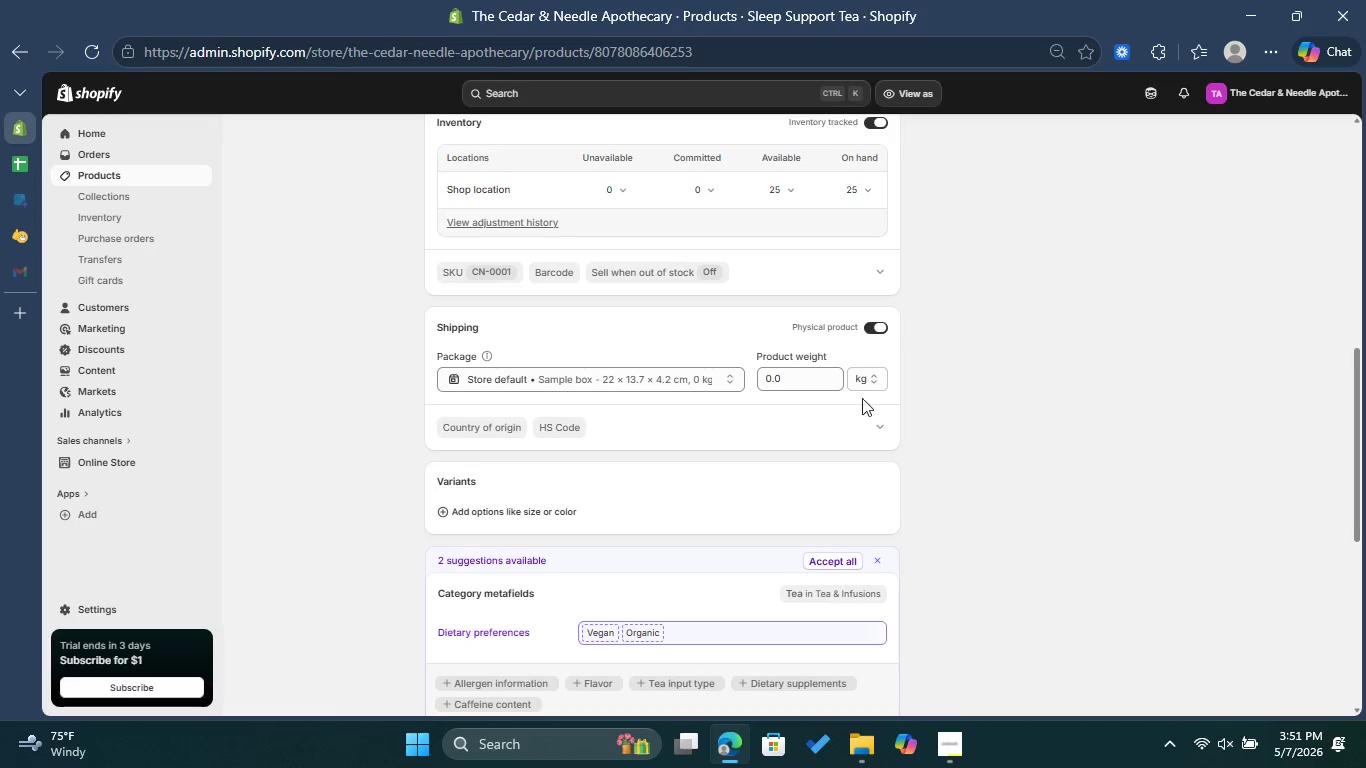 
left_click([865, 374])
 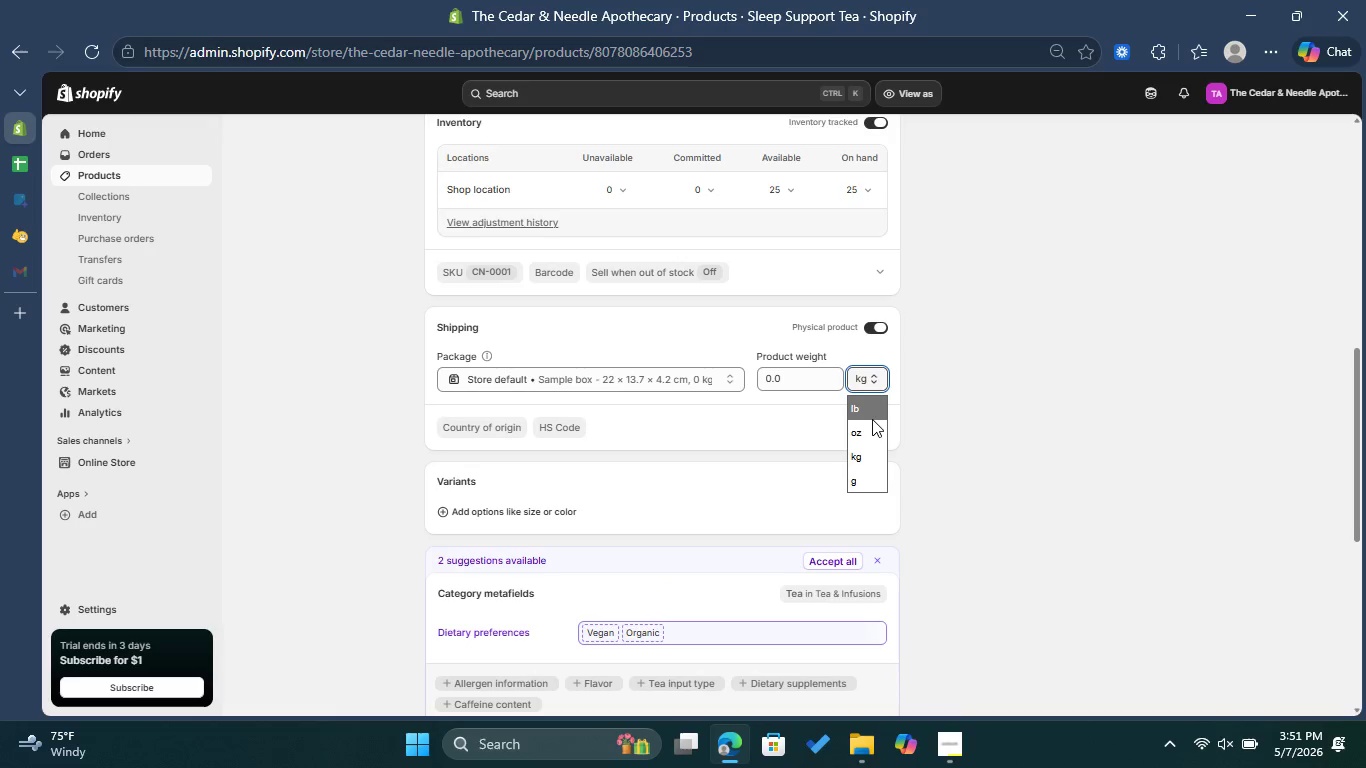 
left_click([872, 417])
 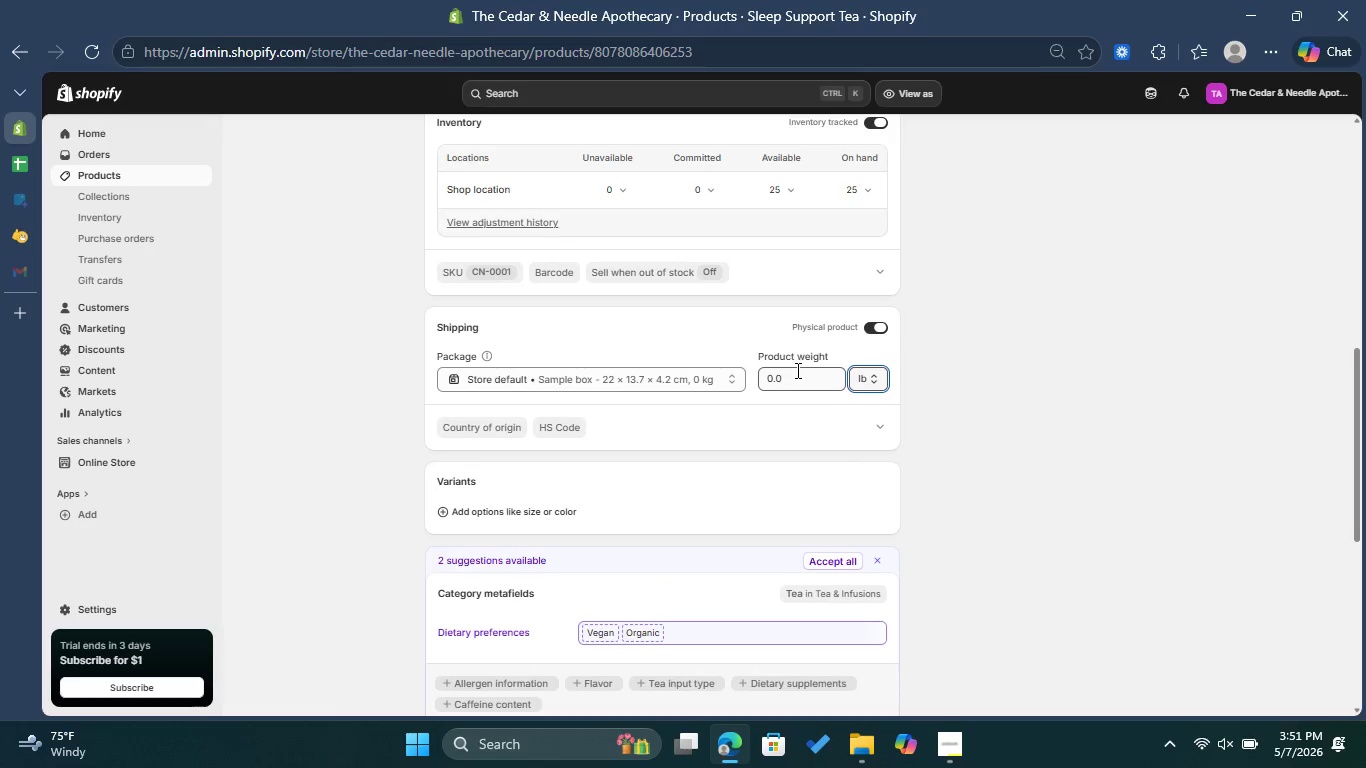 
left_click([796, 370])
 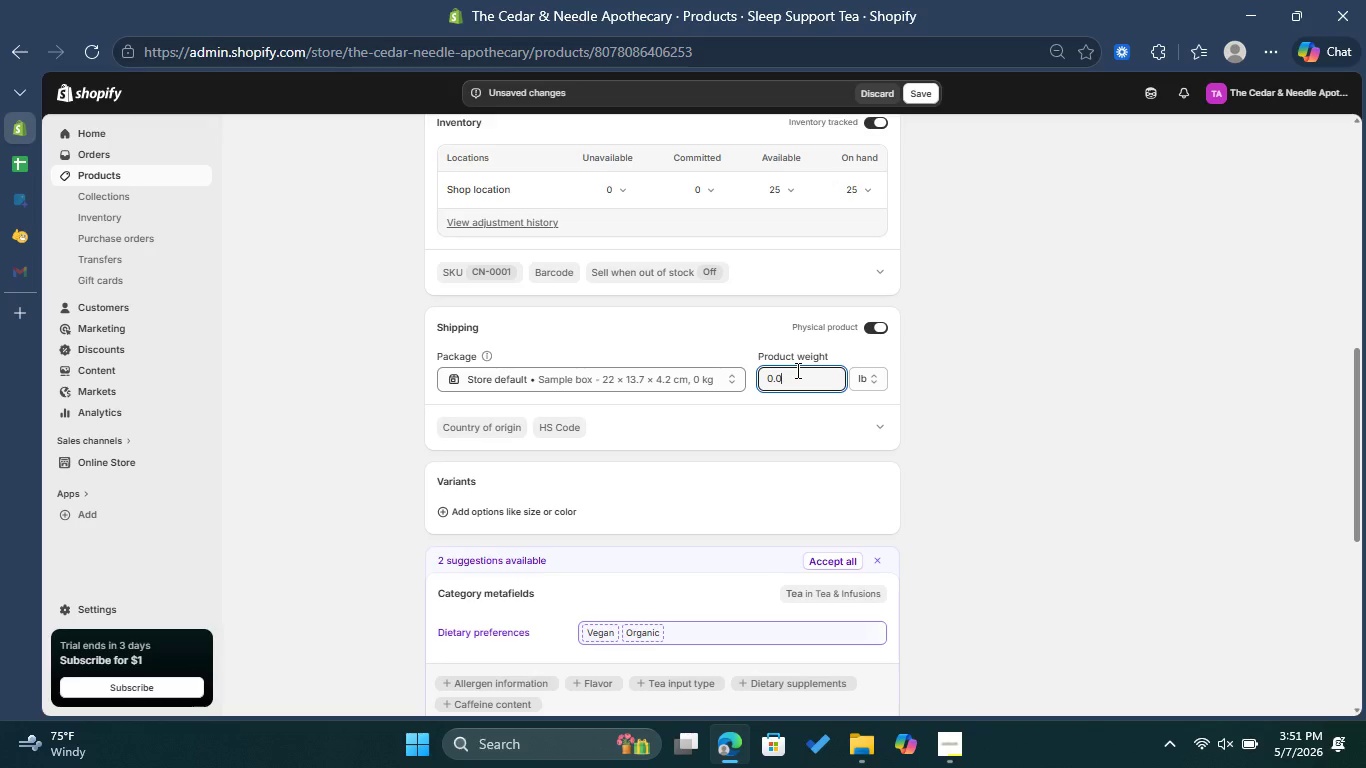 
wait(7.23)
 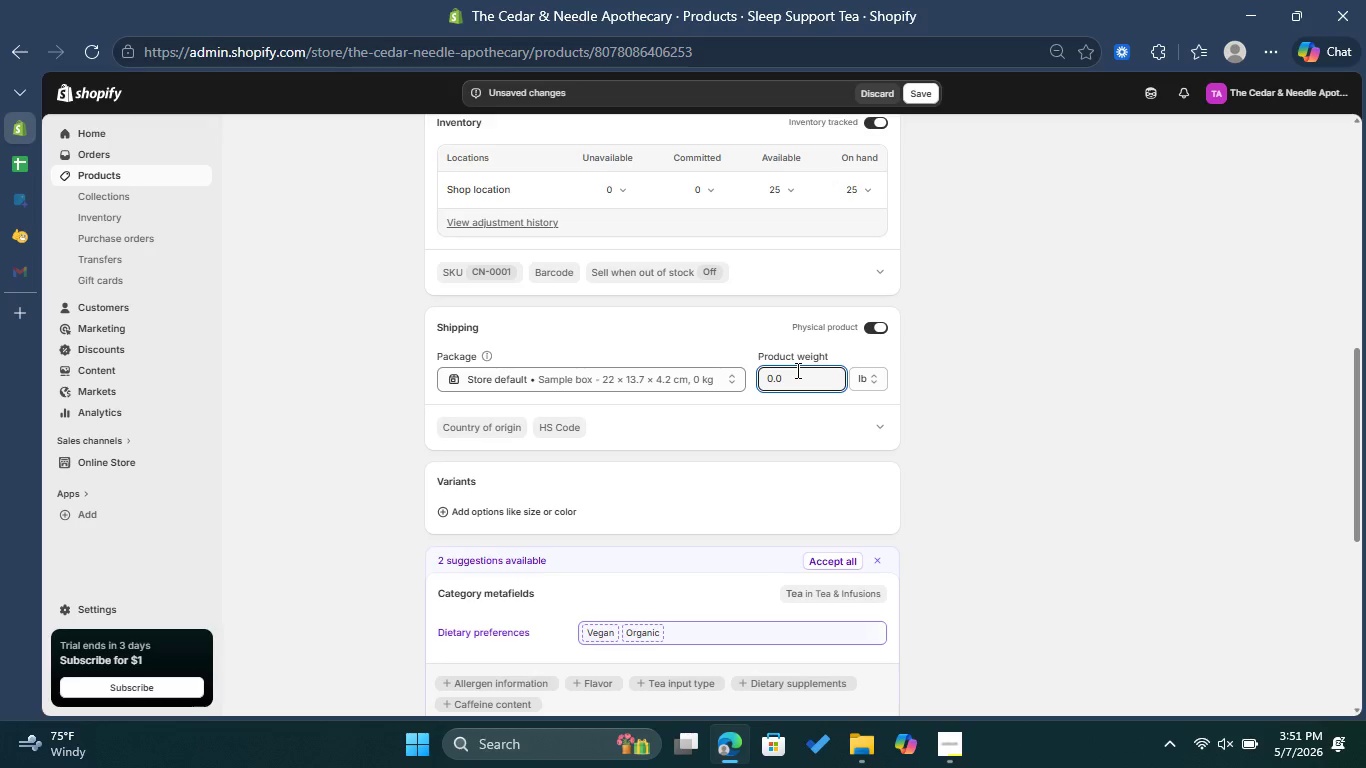 
key(Backspace)
 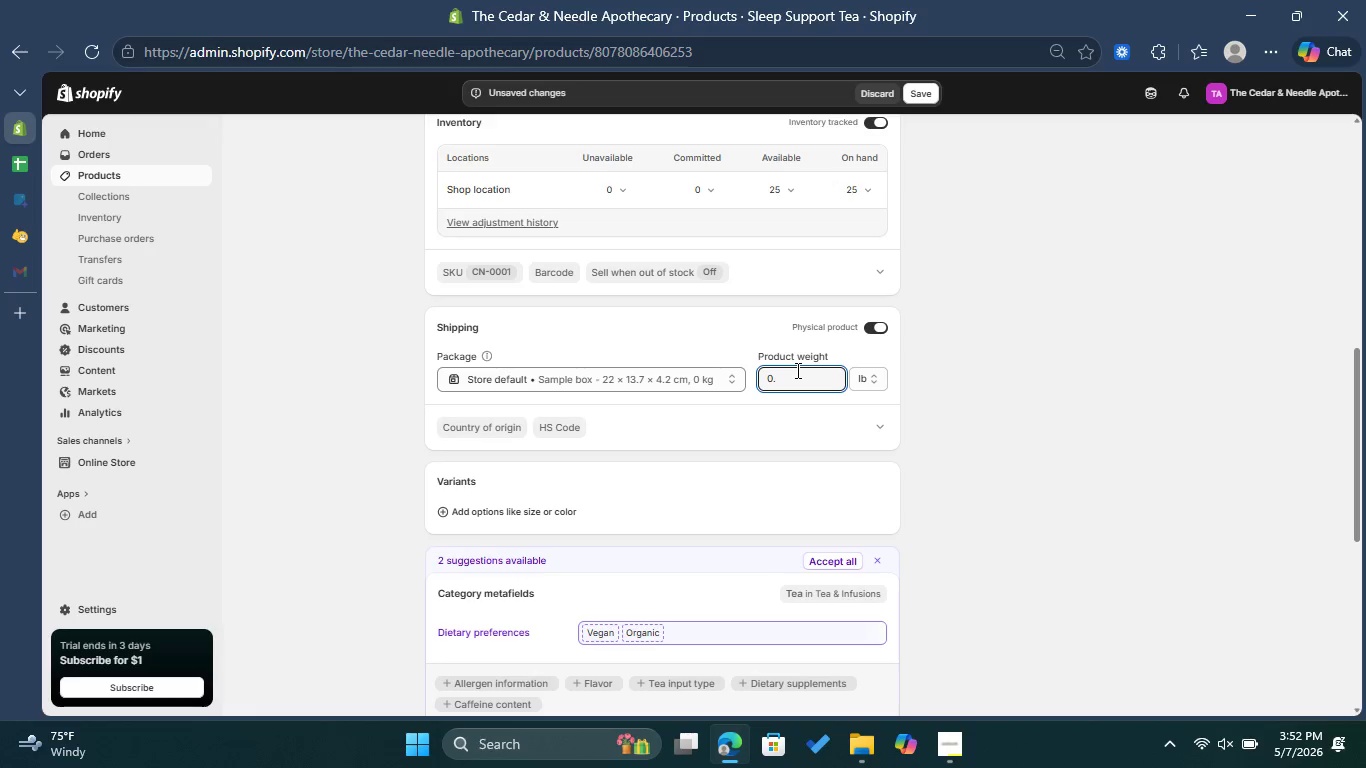 
key(2)
 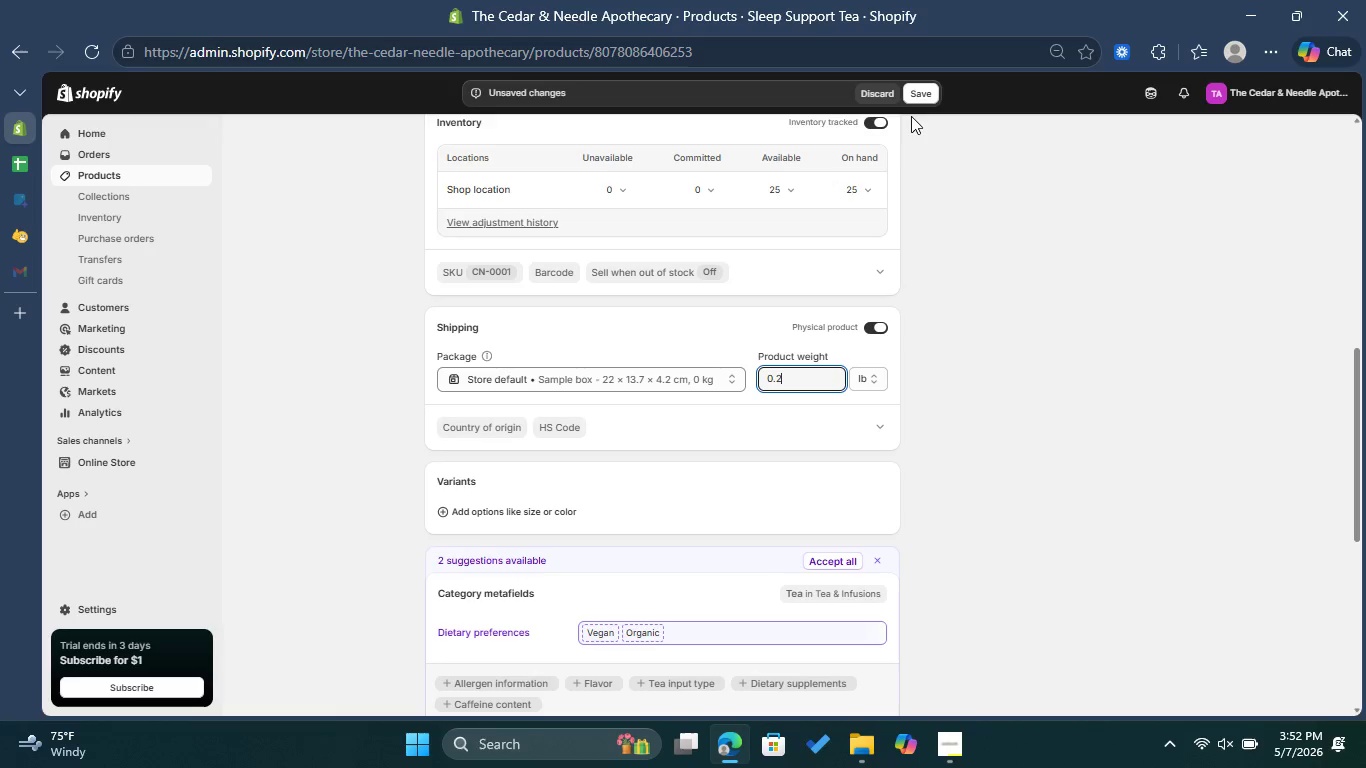 
left_click([919, 102])
 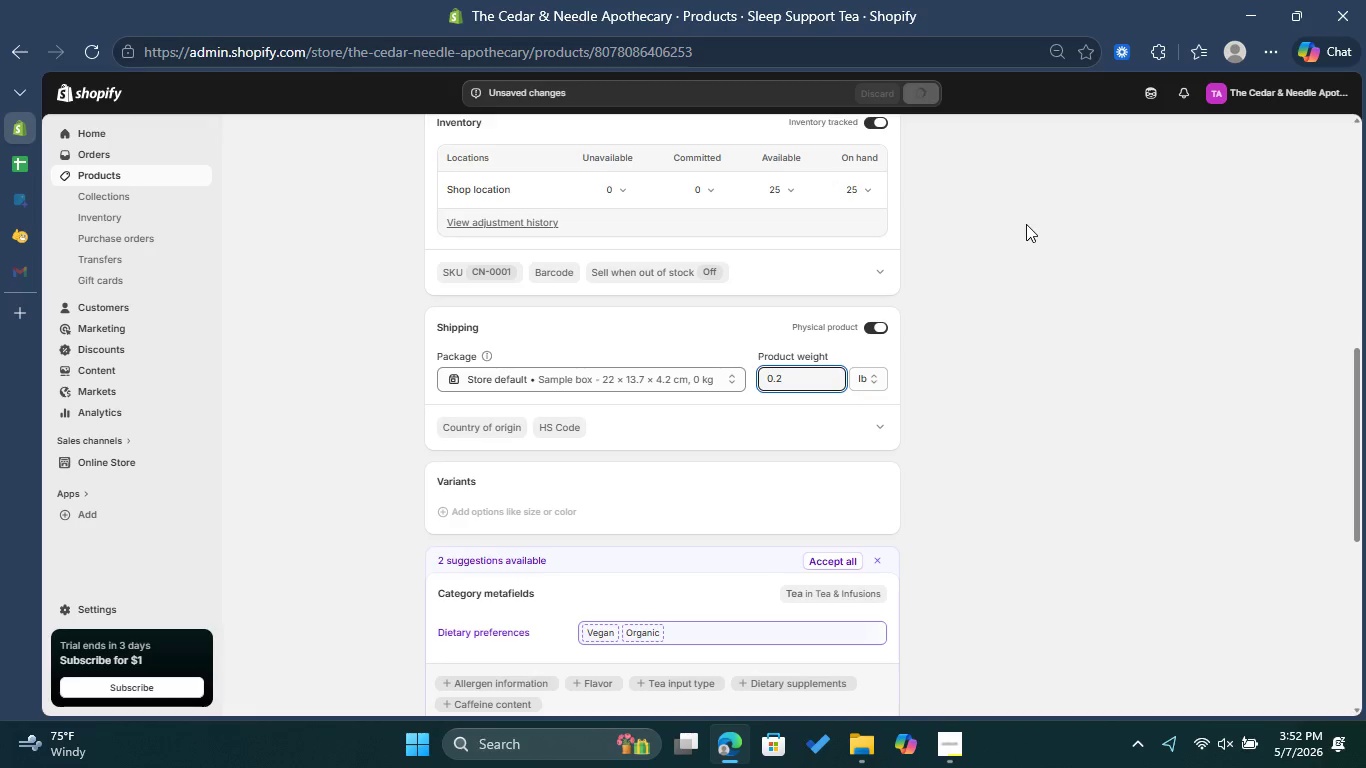 
wait(6.47)
 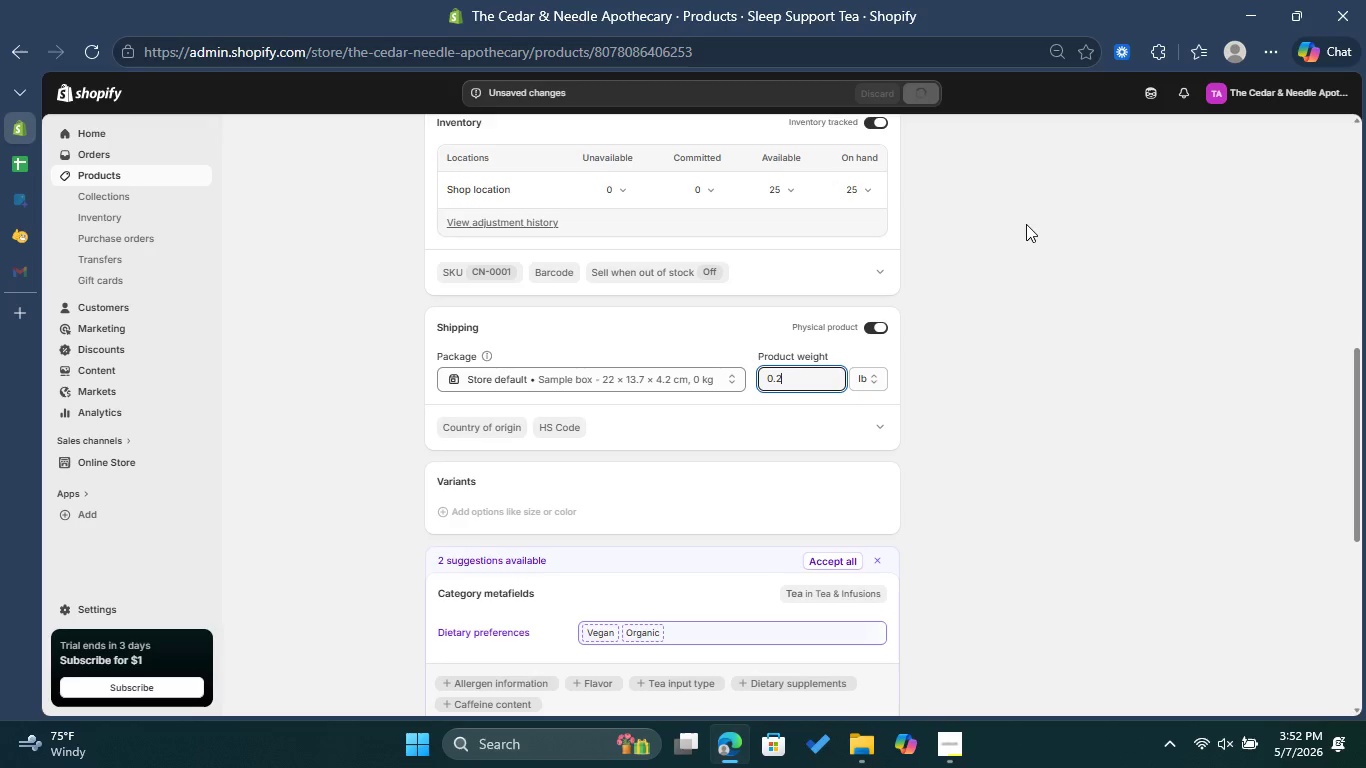 
scroll: coordinate [1038, 345], scroll_direction: down, amount: 6.0
 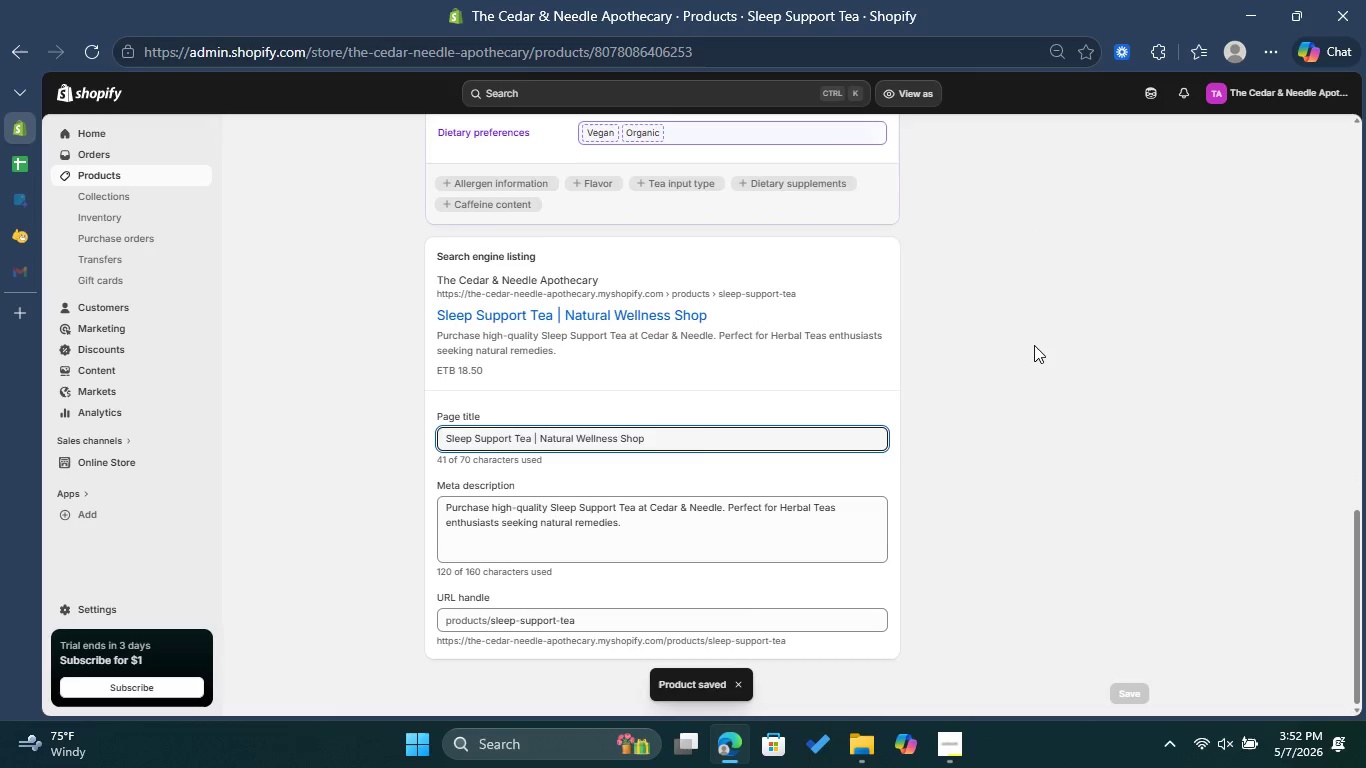 
scroll: coordinate [1032, 370], scroll_direction: up, amount: 16.0
 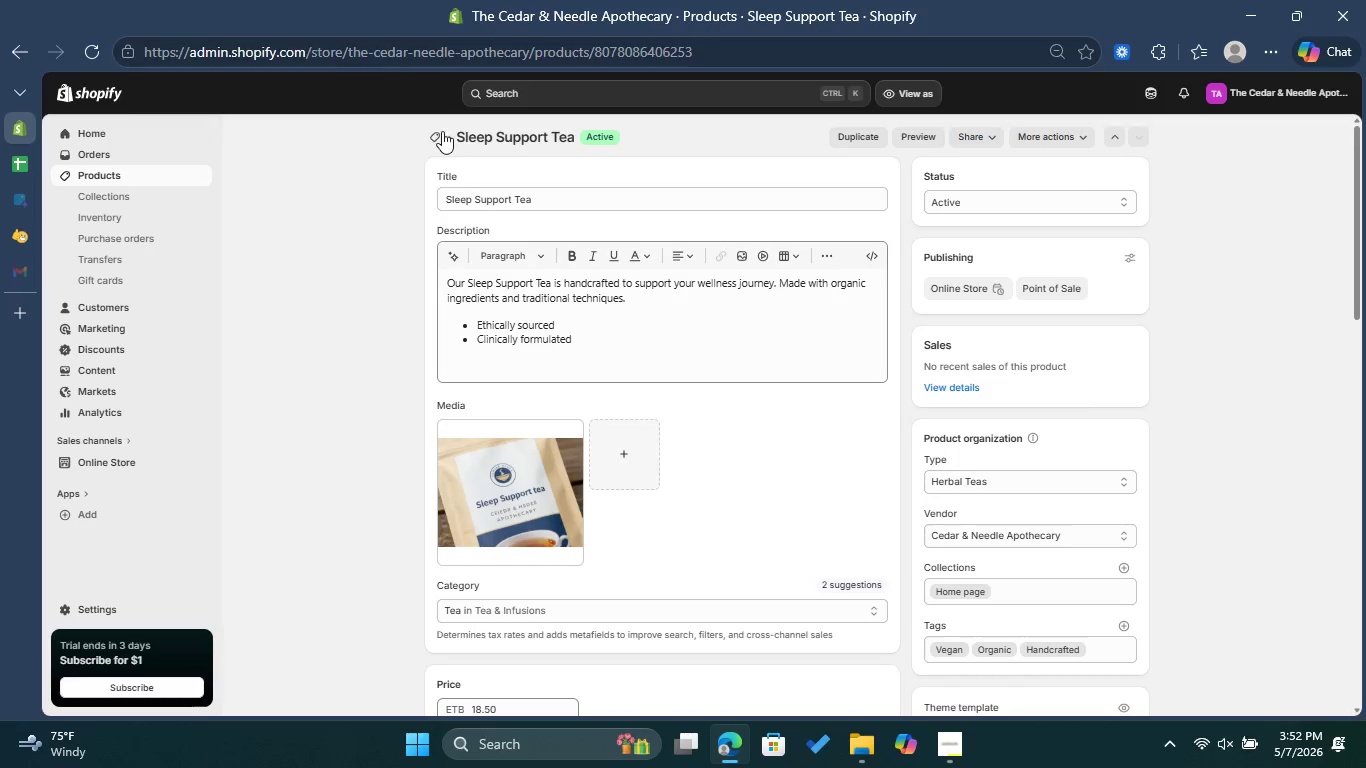 
left_click([442, 133])
 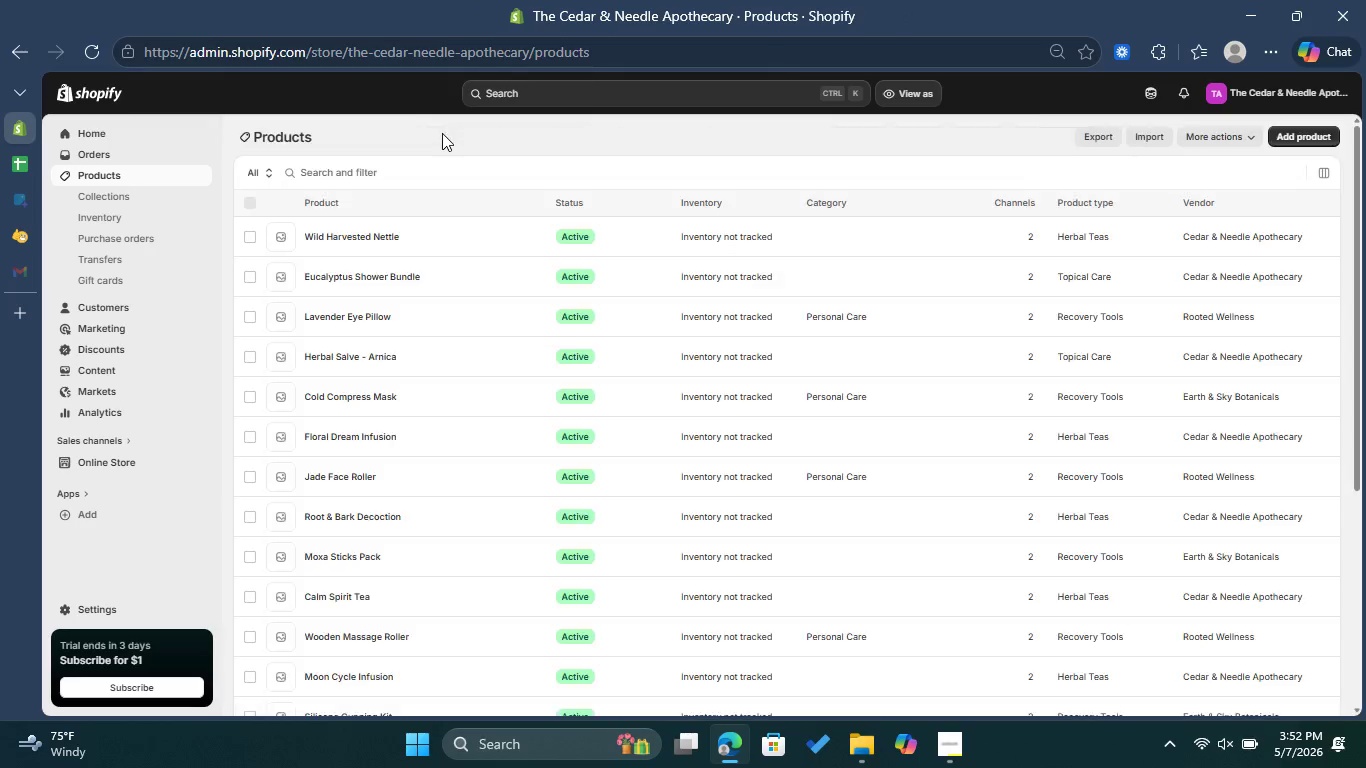 
scroll: coordinate [489, 318], scroll_direction: down, amount: 12.0
 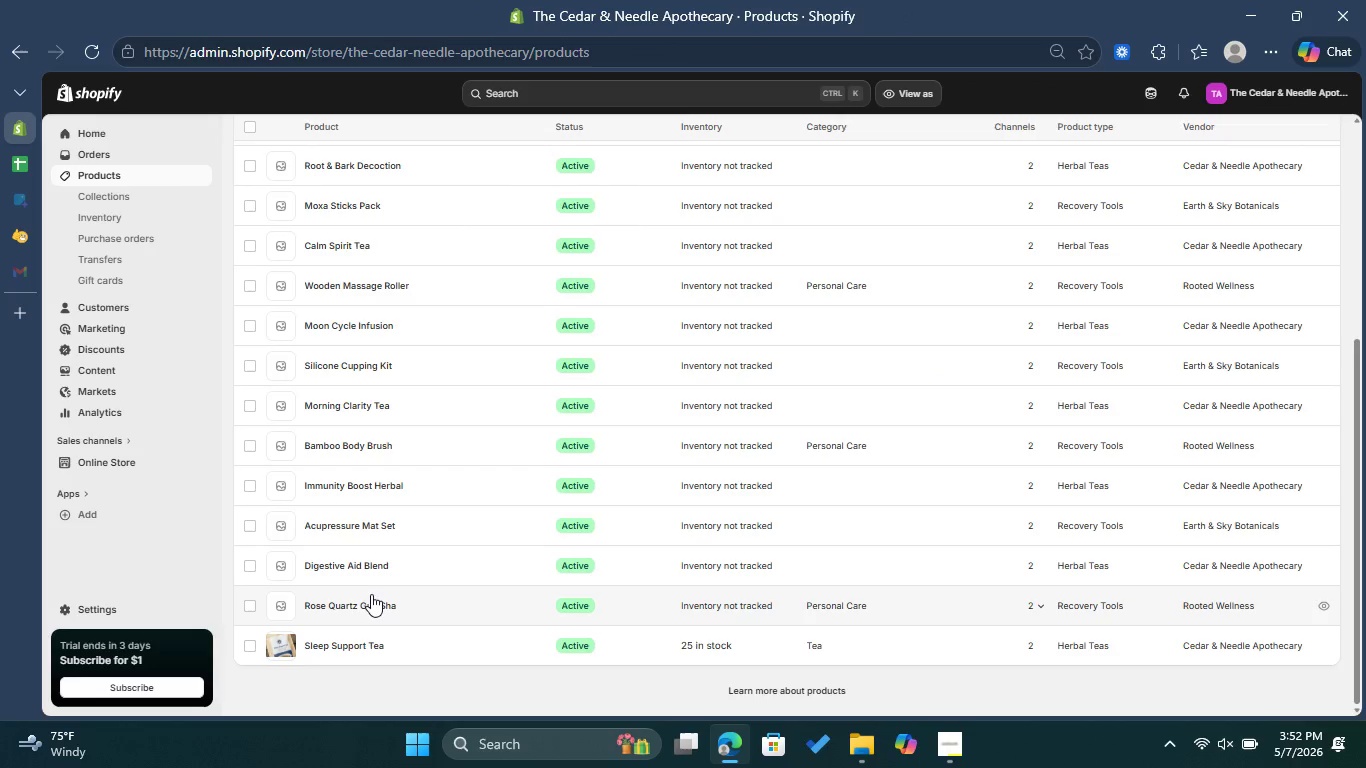 
left_click([368, 604])
 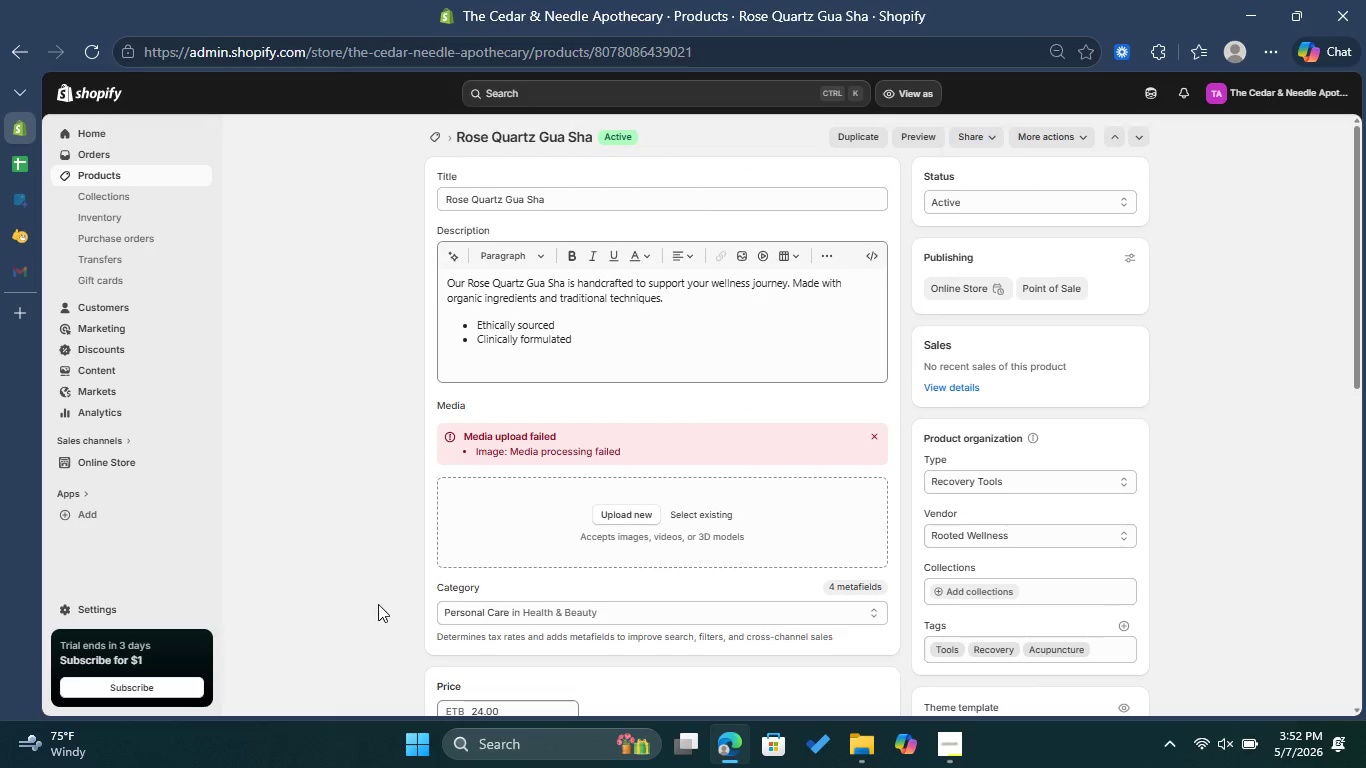 
wait(7.58)
 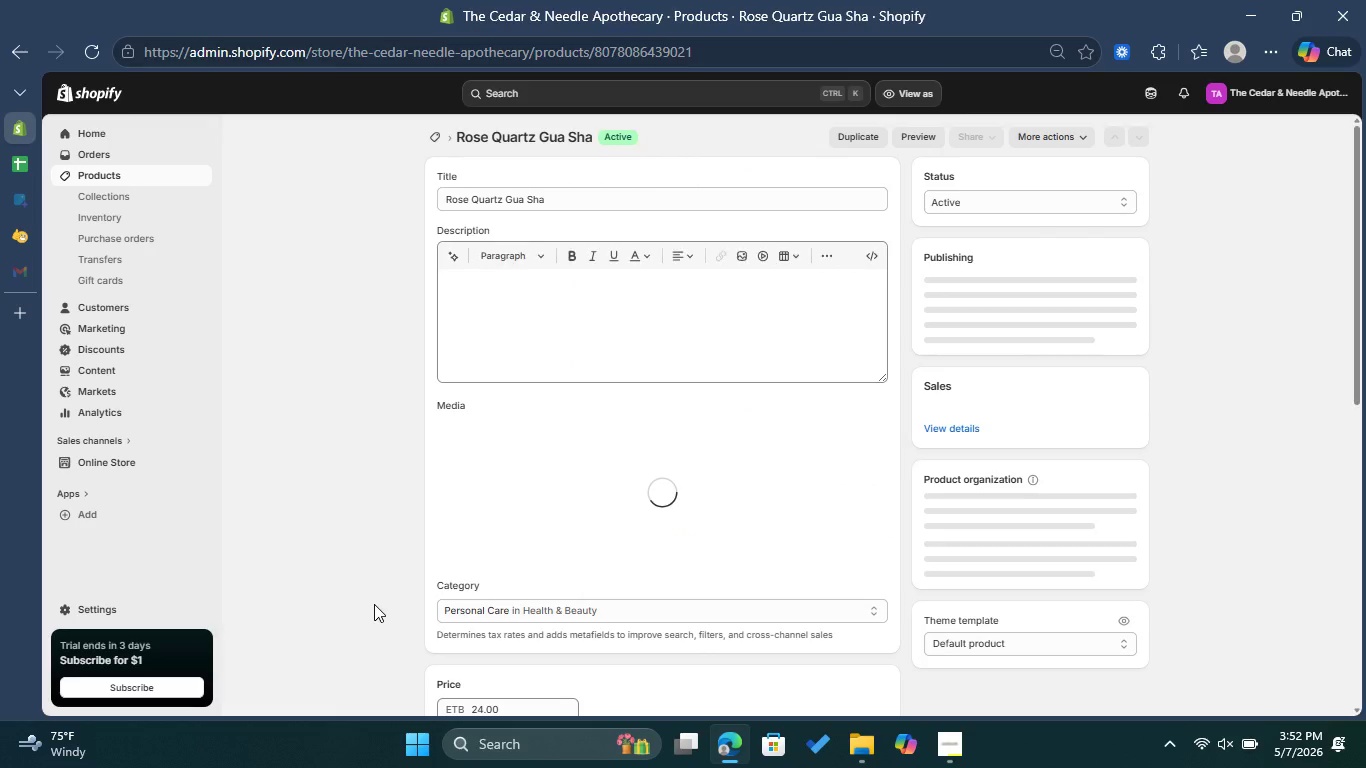 
left_click([875, 431])
 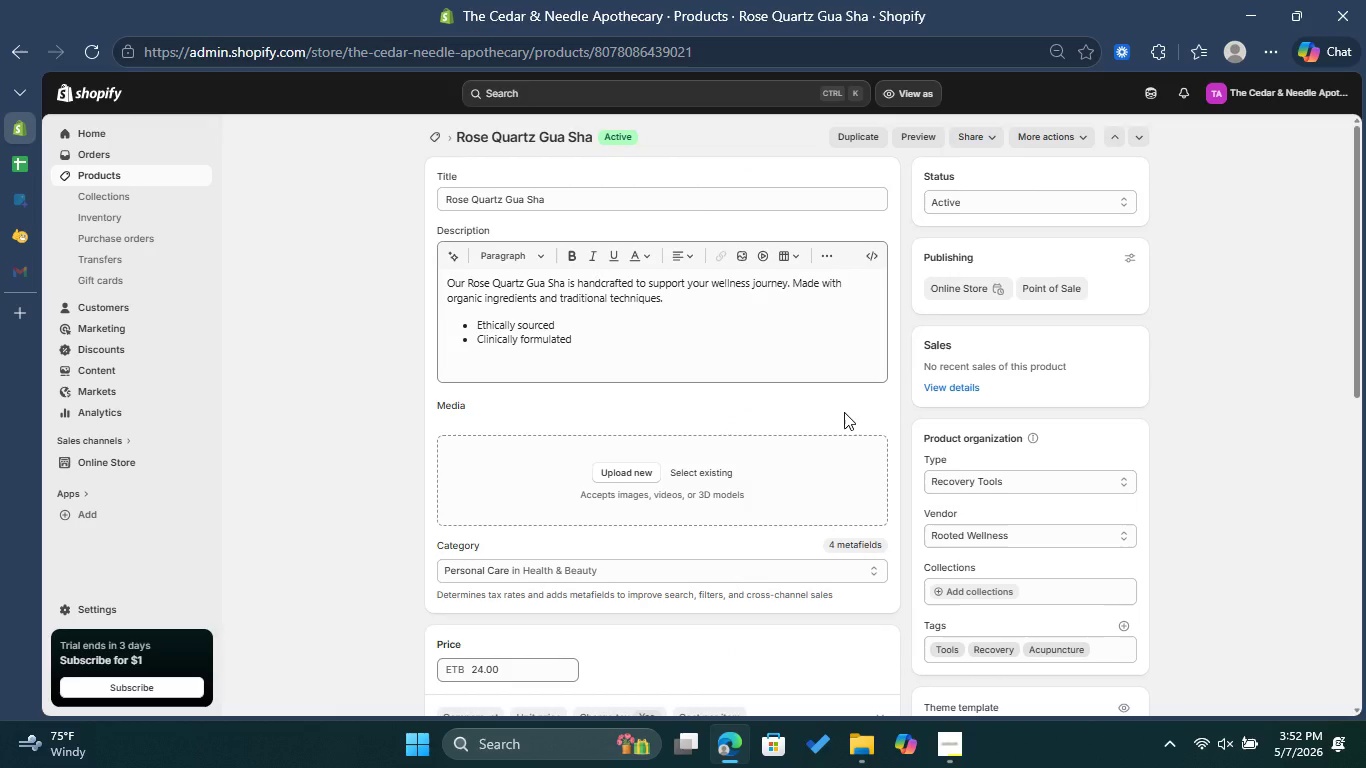 
scroll: coordinate [845, 412], scroll_direction: down, amount: 2.0
 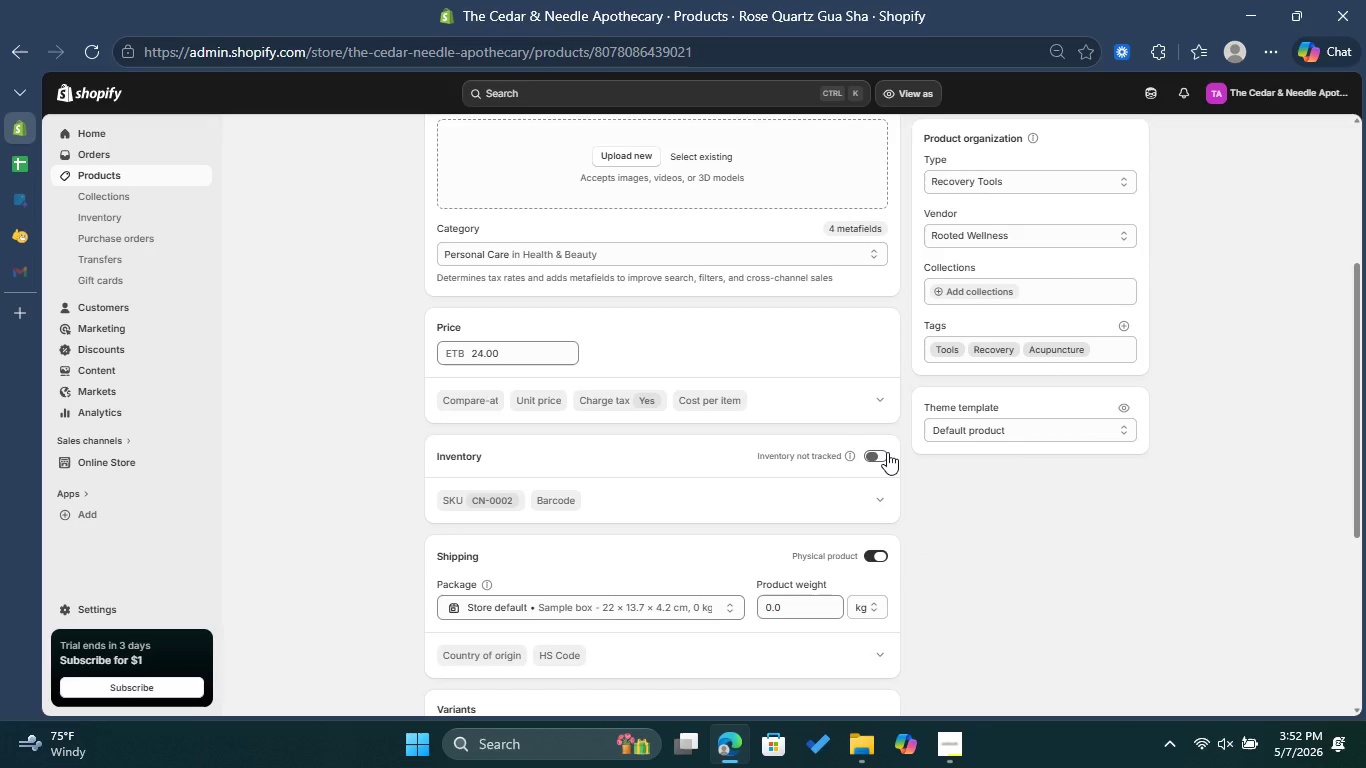 
left_click([887, 452])
 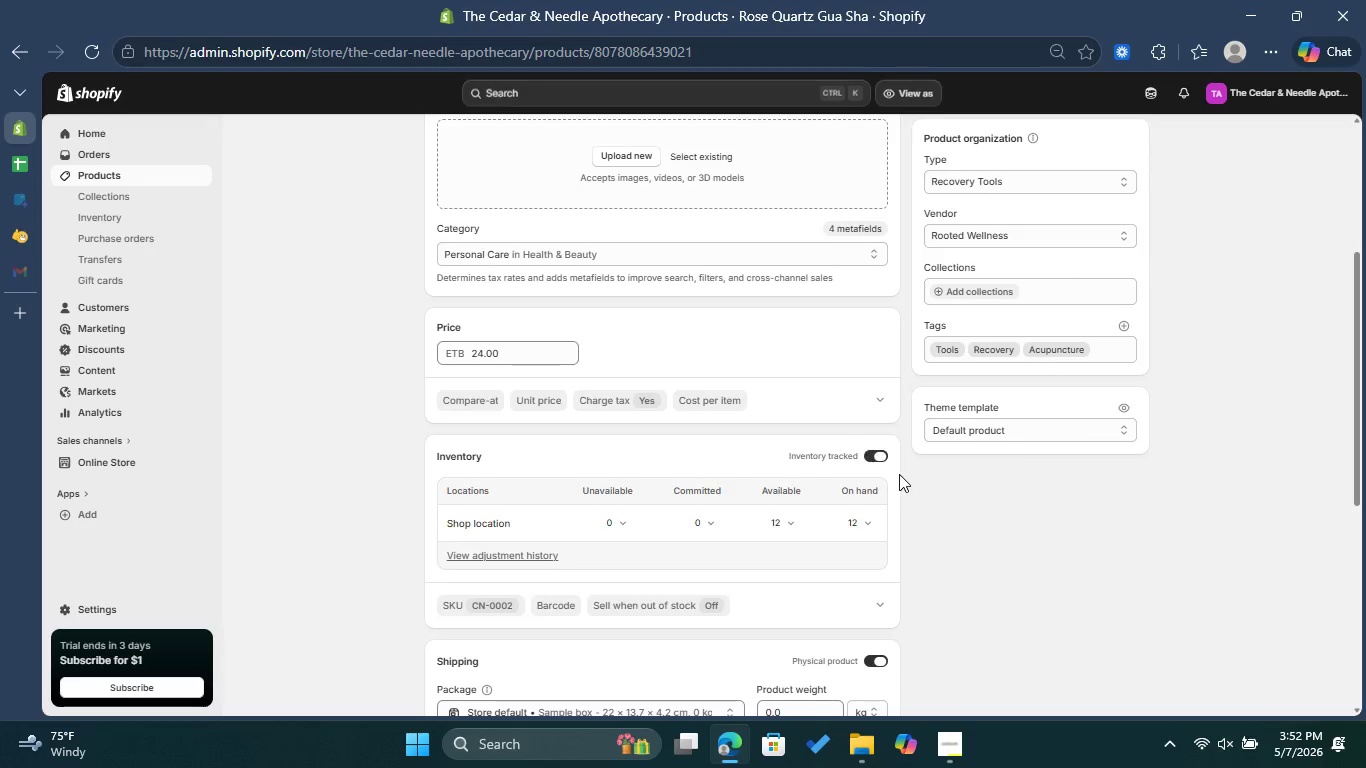 
scroll: coordinate [911, 482], scroll_direction: down, amount: 3.0
 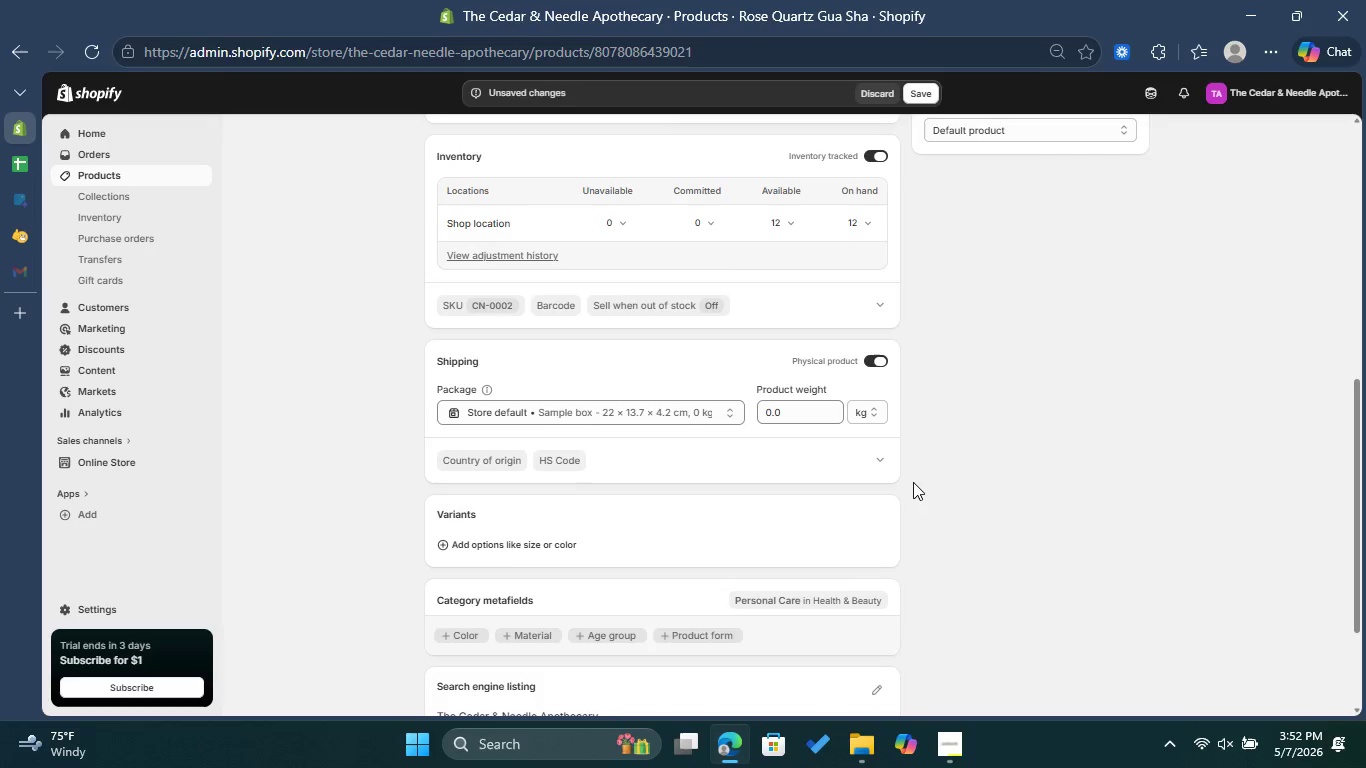 
scroll: coordinate [919, 482], scroll_direction: up, amount: 8.0
 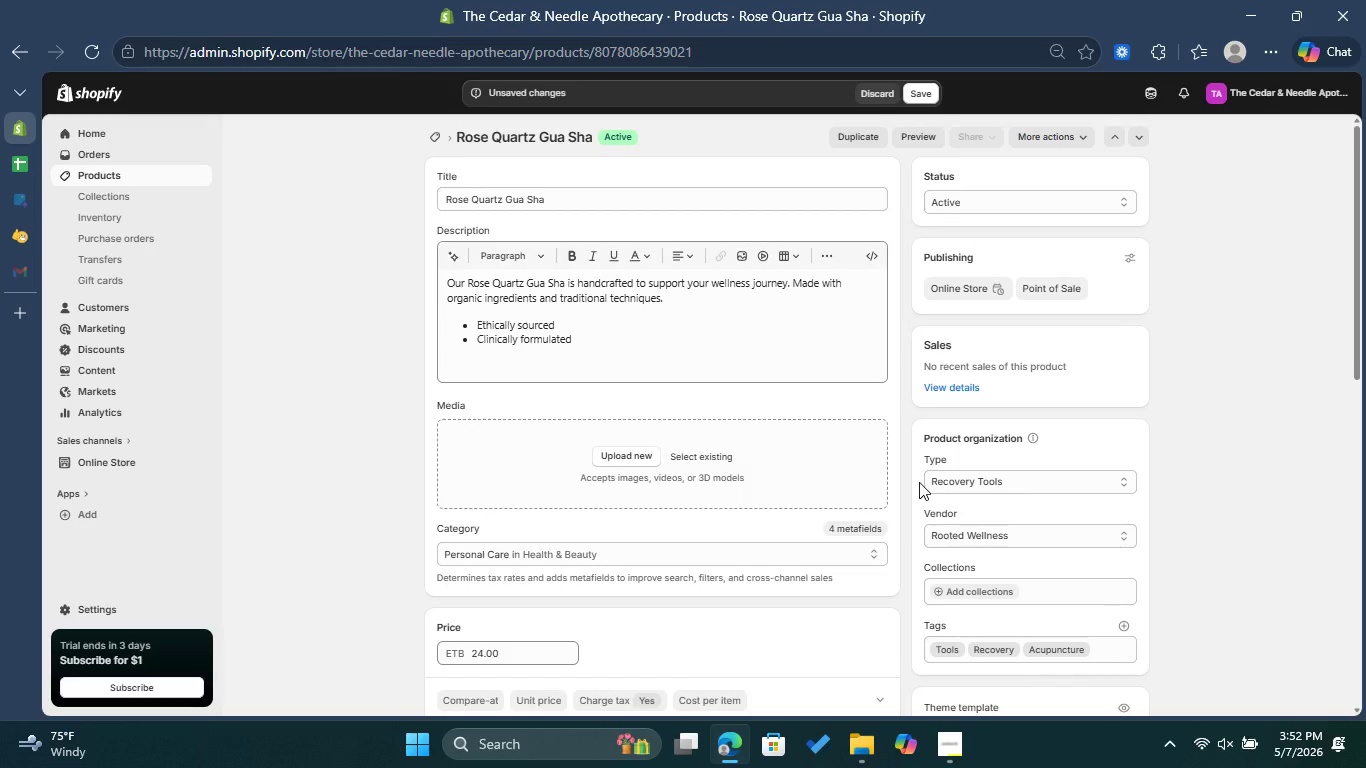 
scroll: coordinate [903, 477], scroll_direction: down, amount: 9.0
 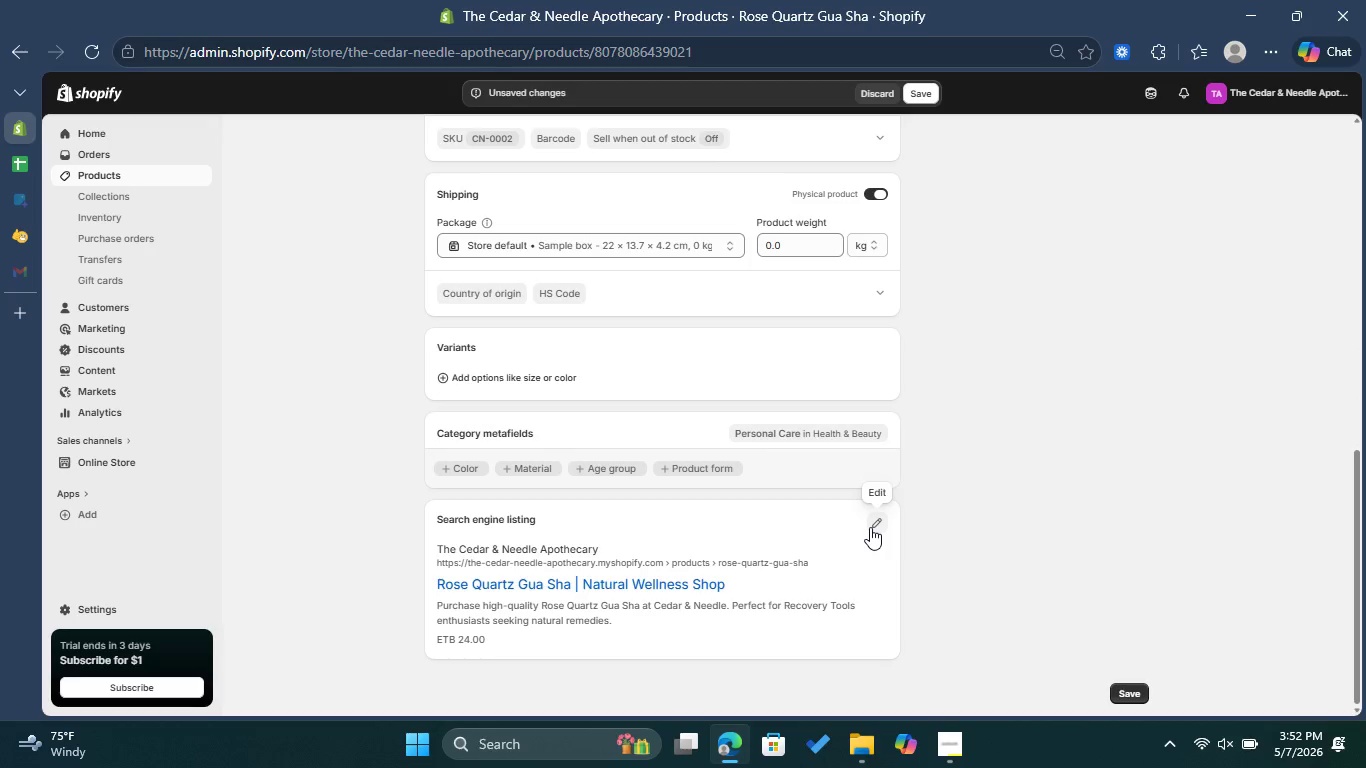 
left_click([870, 527])
 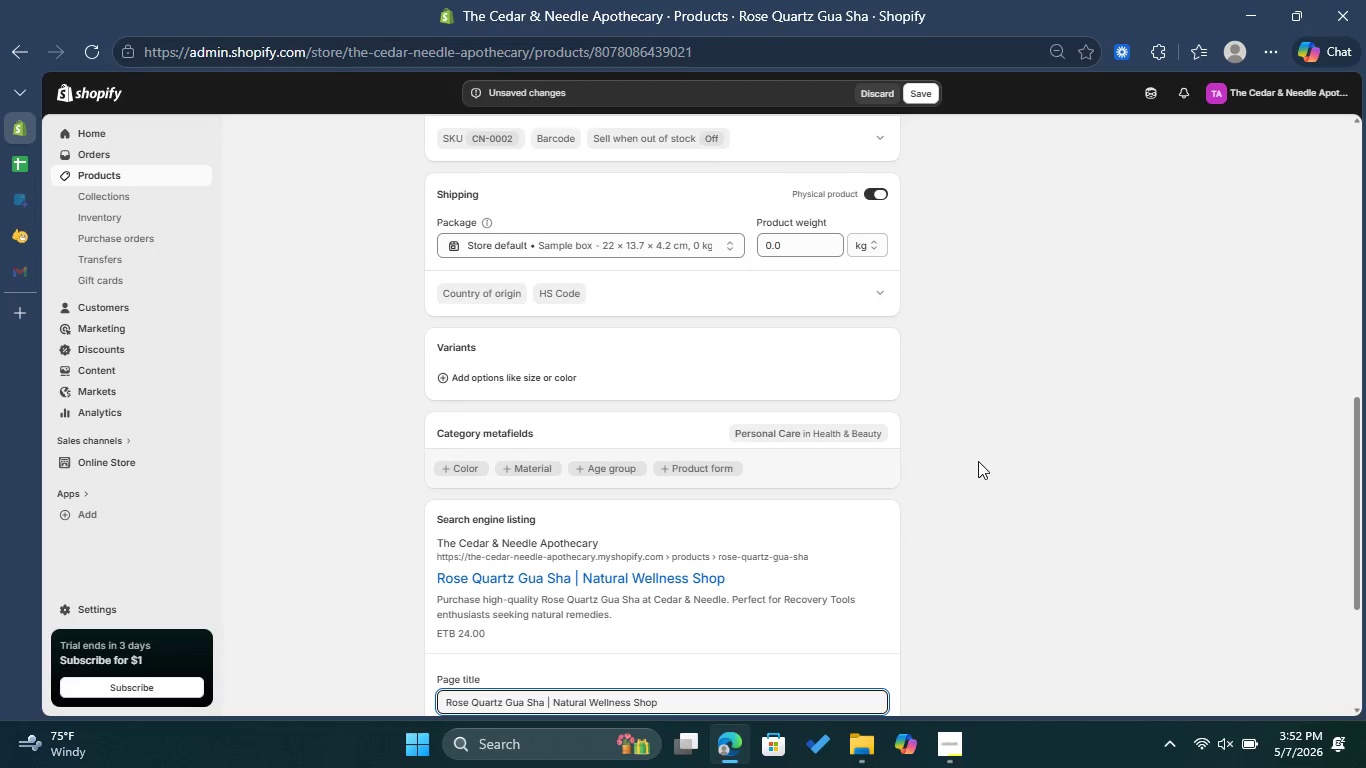 
scroll: coordinate [978, 461], scroll_direction: down, amount: 3.0
 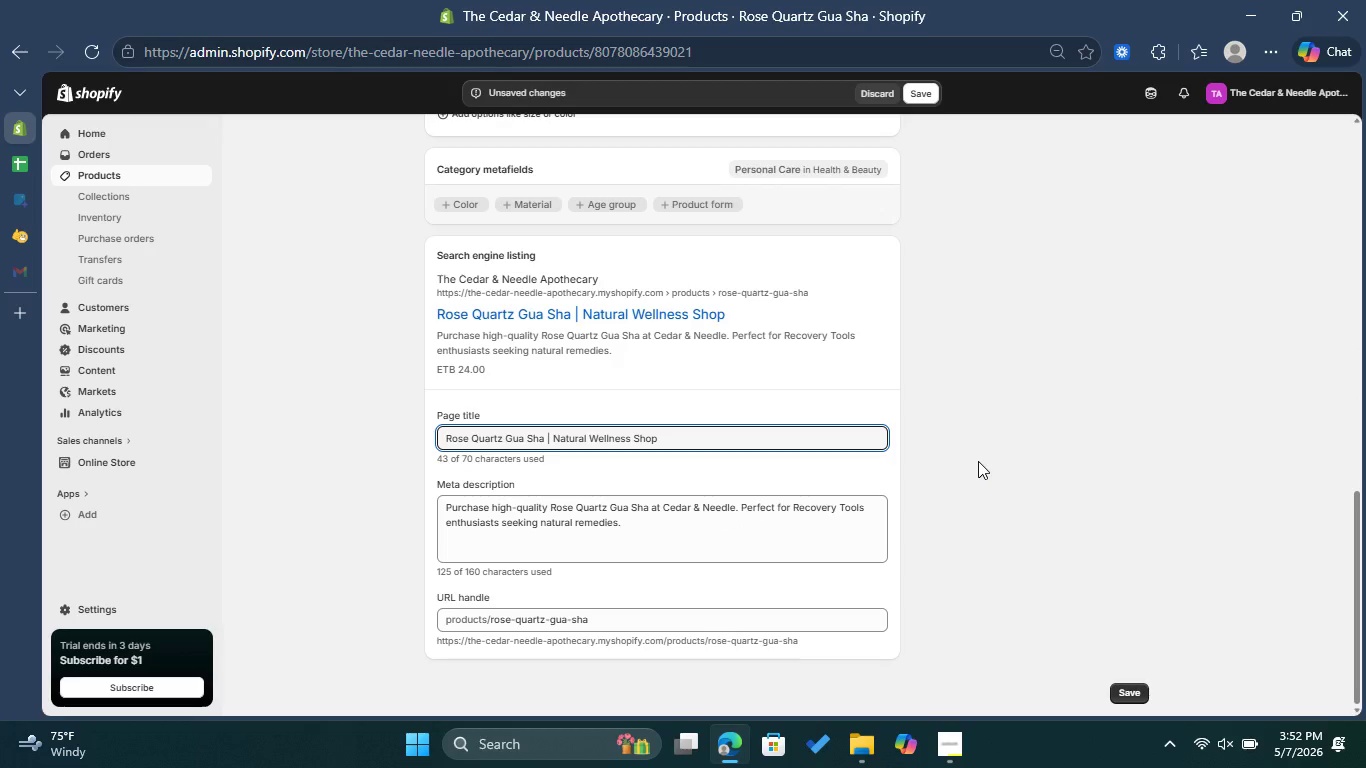 
scroll: coordinate [978, 461], scroll_direction: up, amount: 2.0
 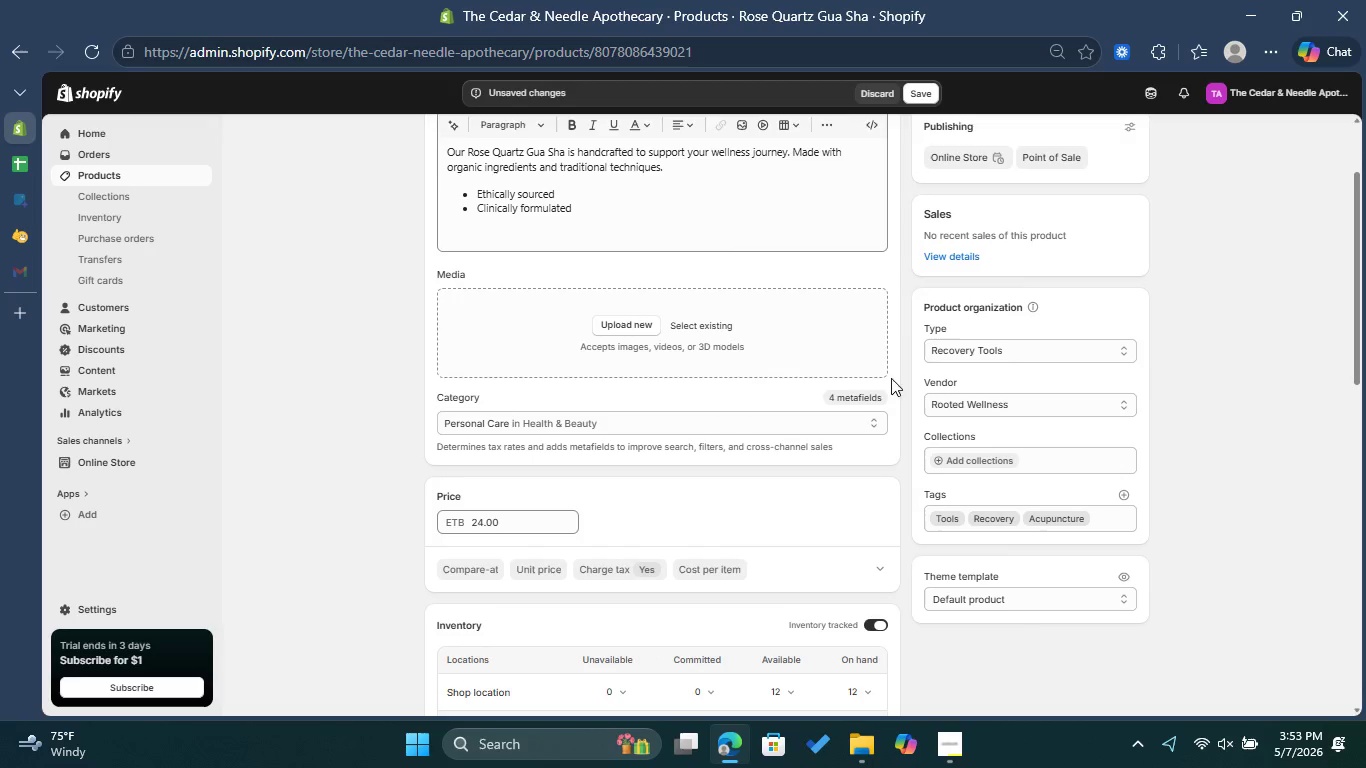 
wait(5.31)
 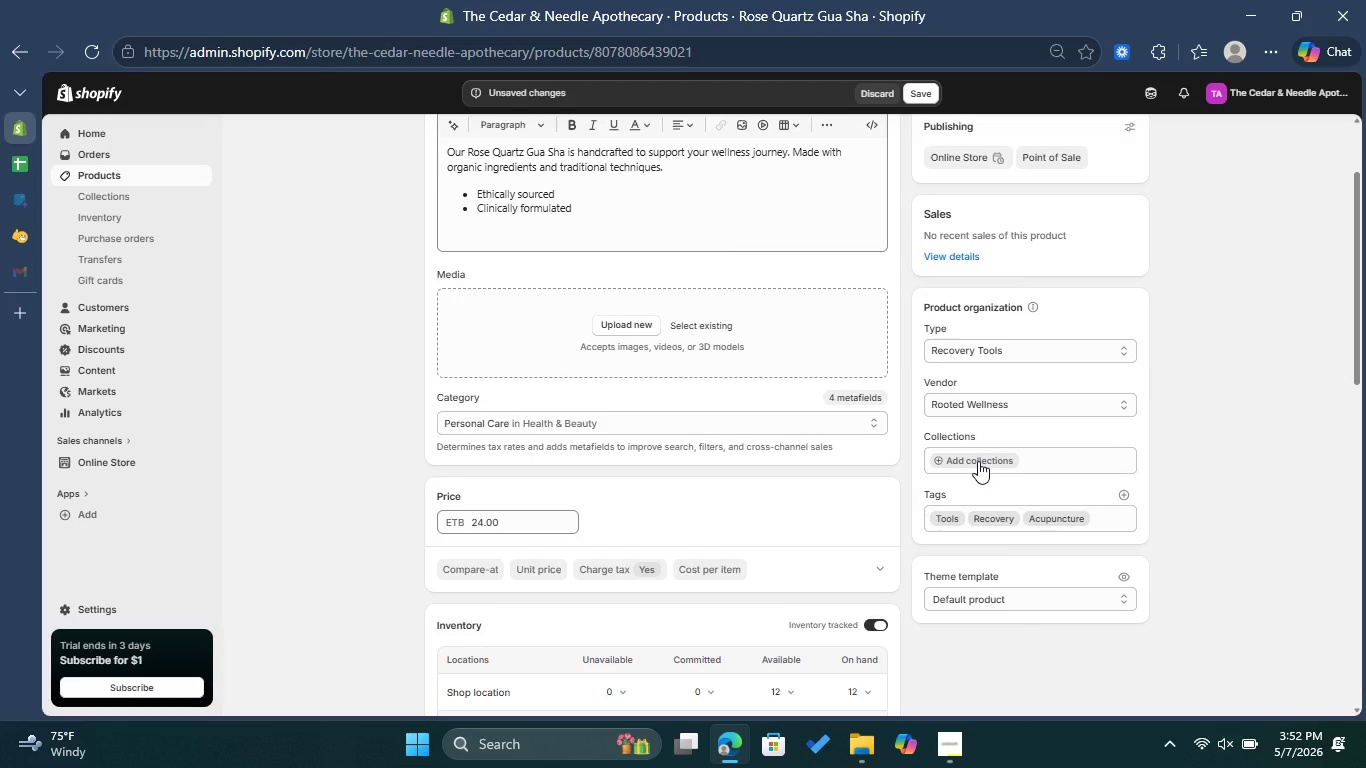 
left_click([4, 158])
 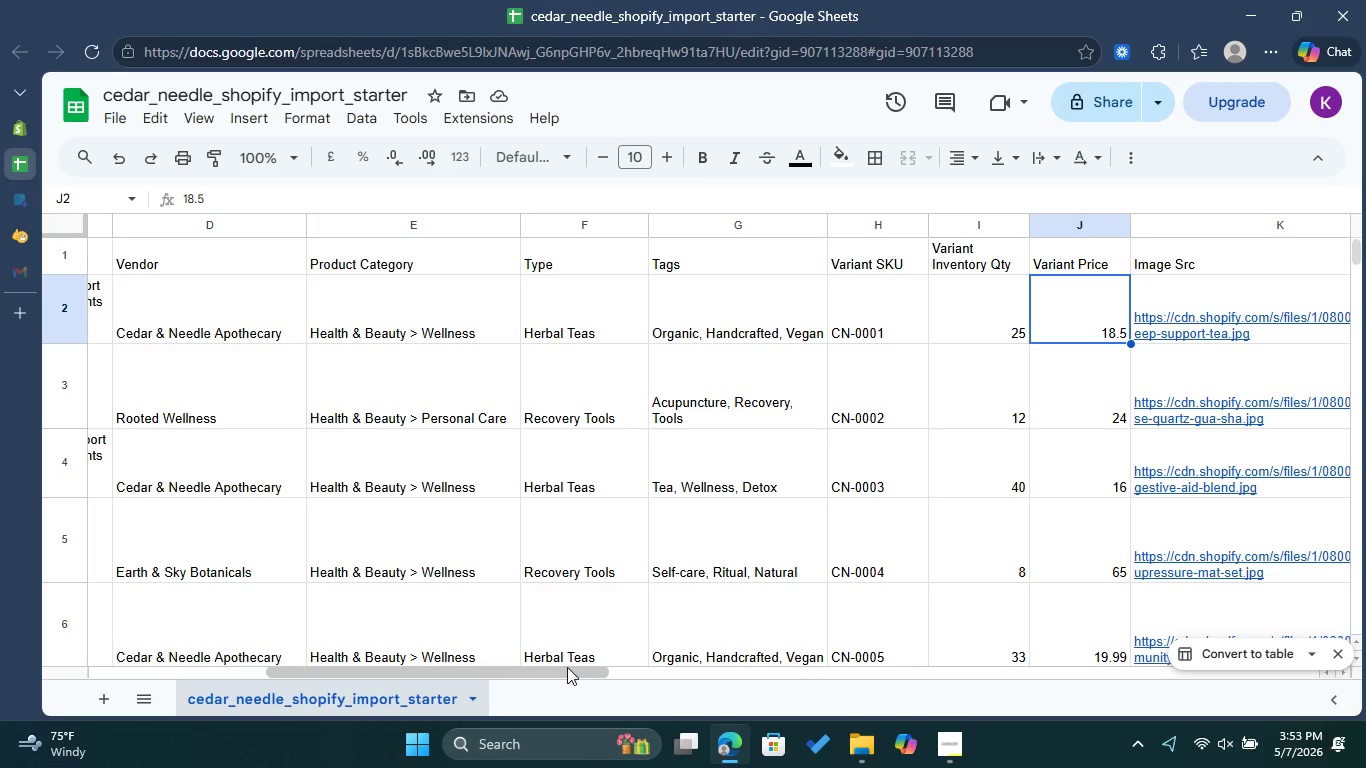 
left_click_drag(start_coordinate=[567, 667], to_coordinate=[327, 672])
 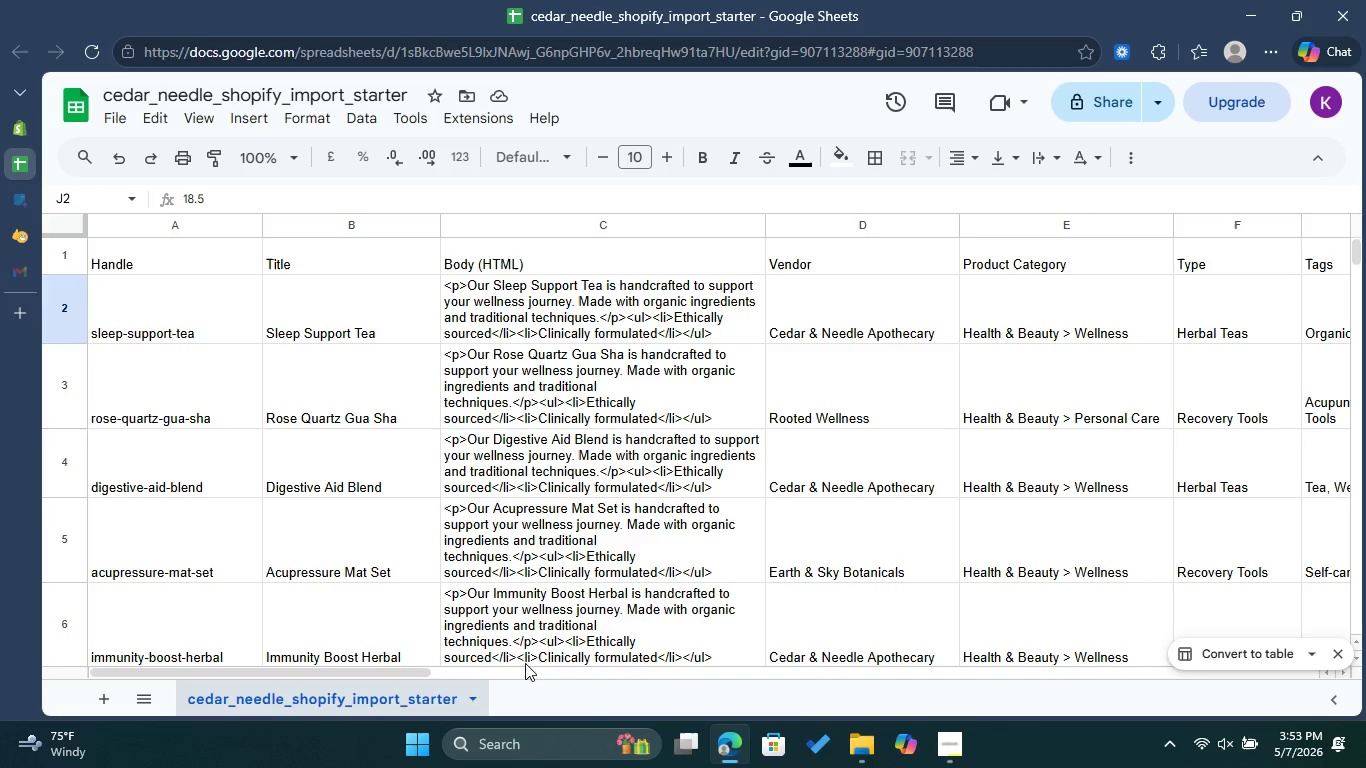 
left_click_drag(start_coordinate=[395, 670], to_coordinate=[775, 712])
 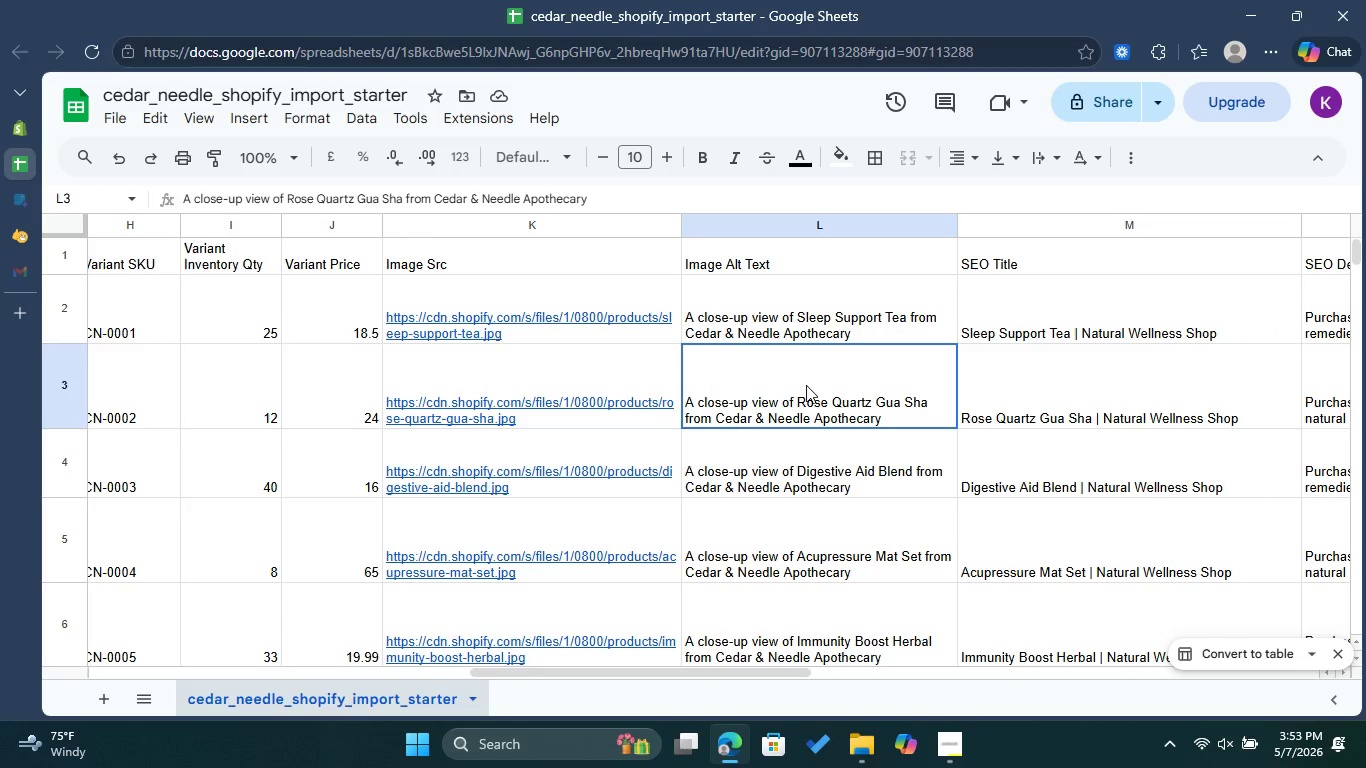 
double_click([806, 385])
 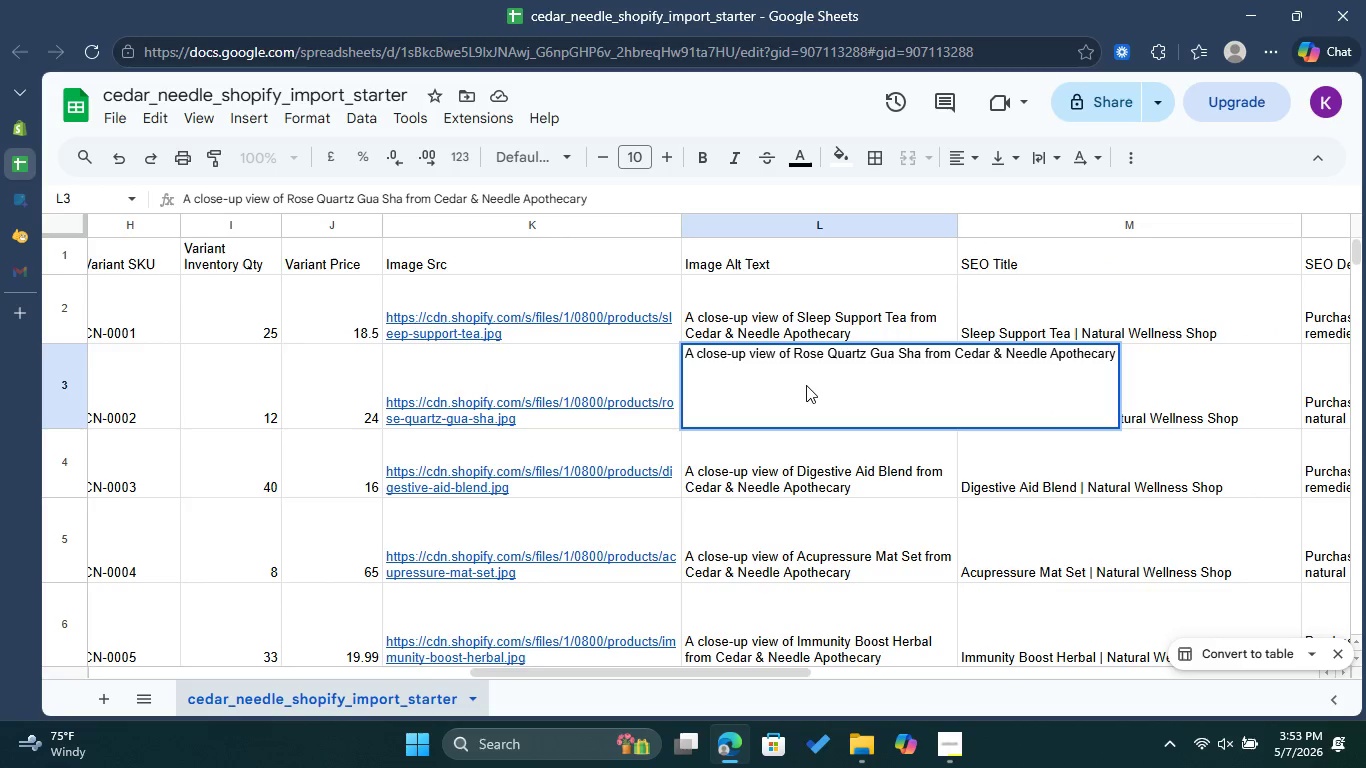 
key(Control+A)
 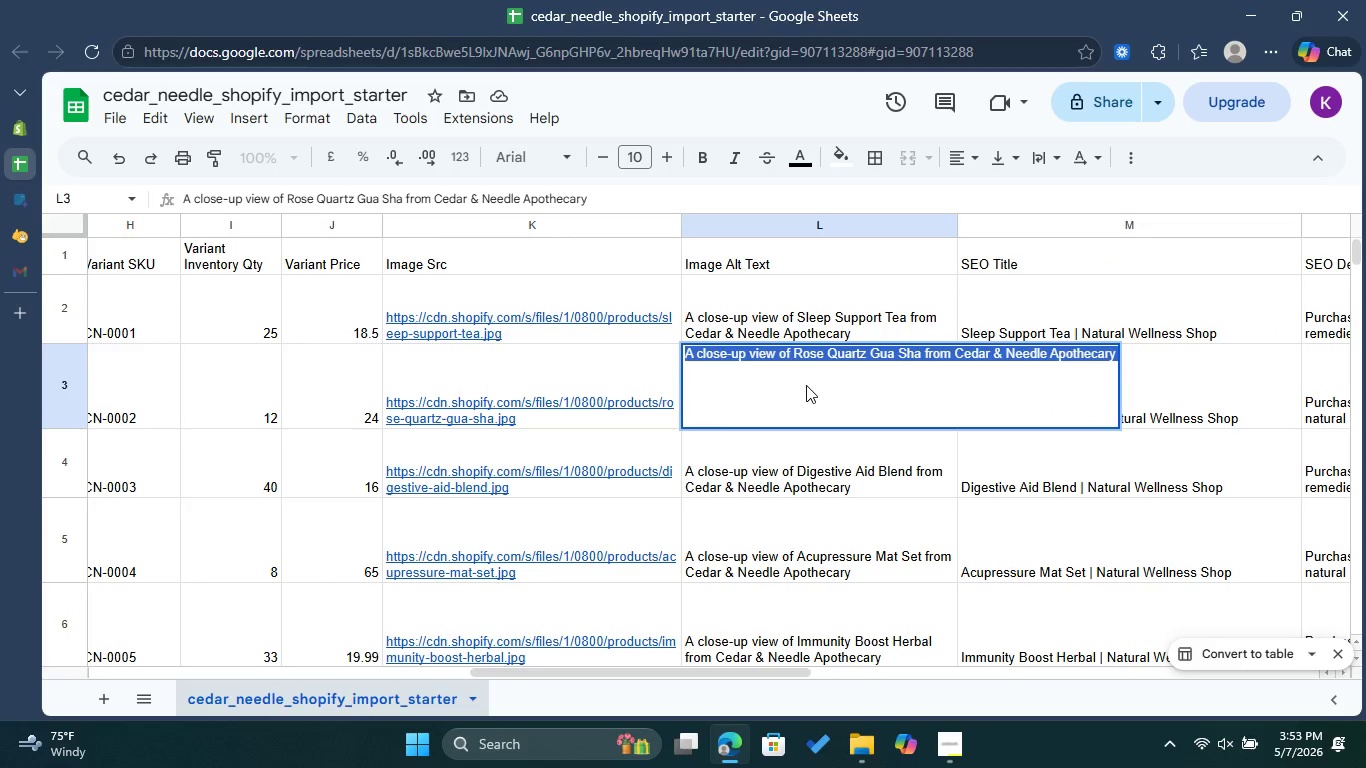 
key(Control+C)
 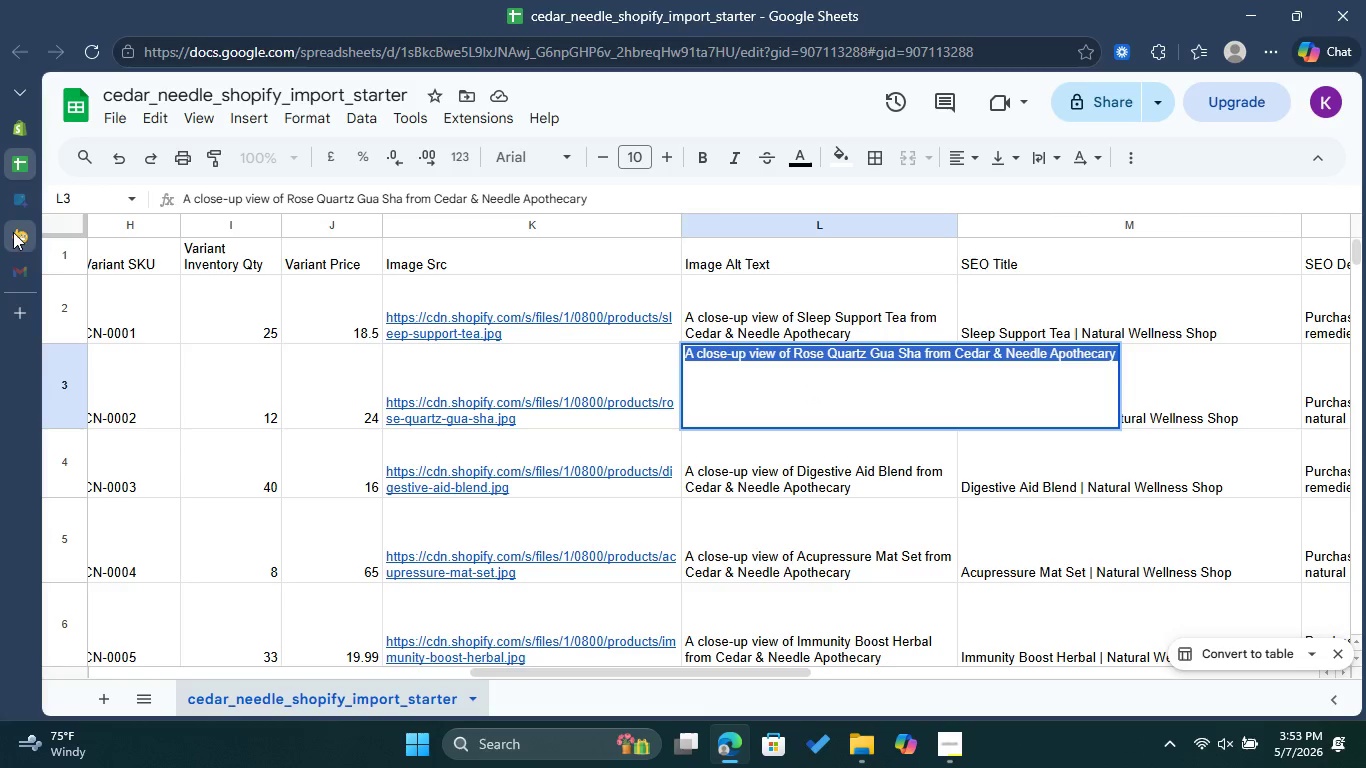 
left_click([23, 231])
 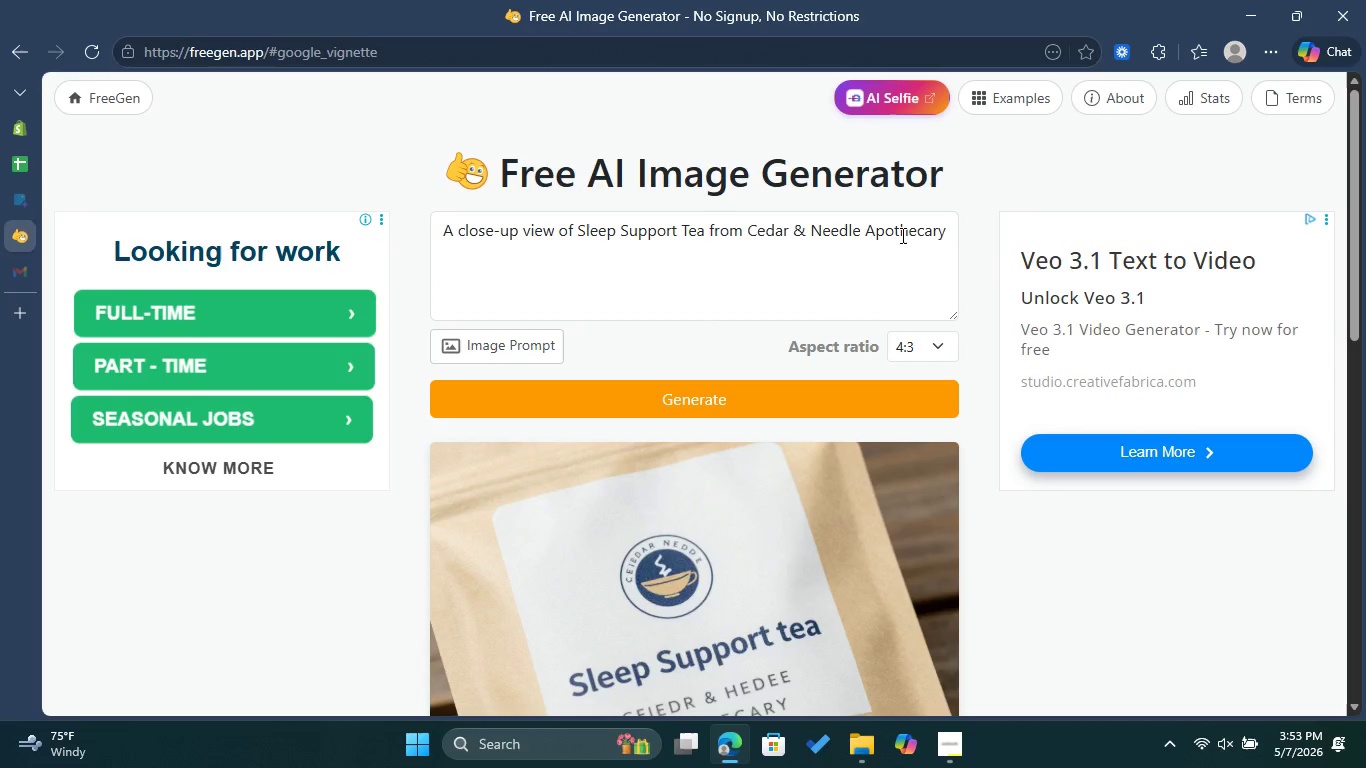 
left_click([827, 282])
 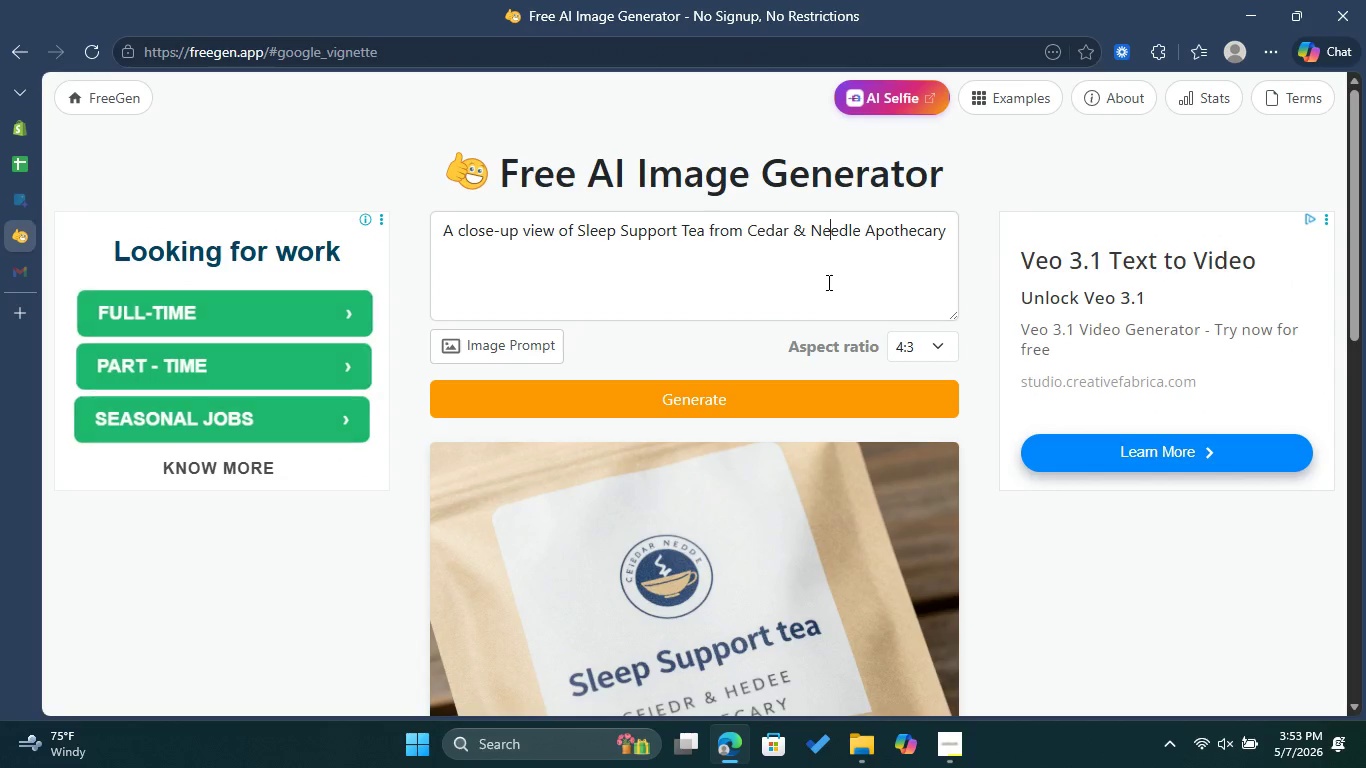 
key(Control+A)
 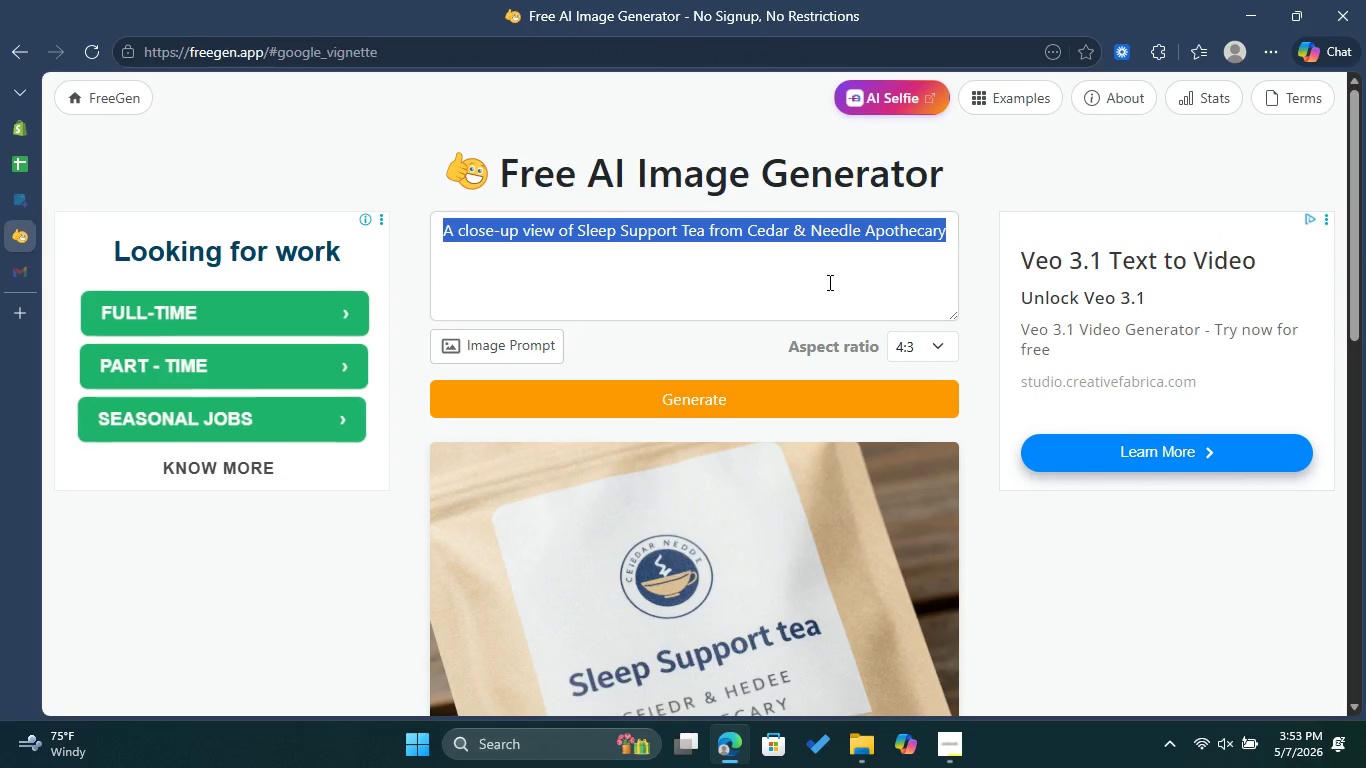 
key(Control+V)
 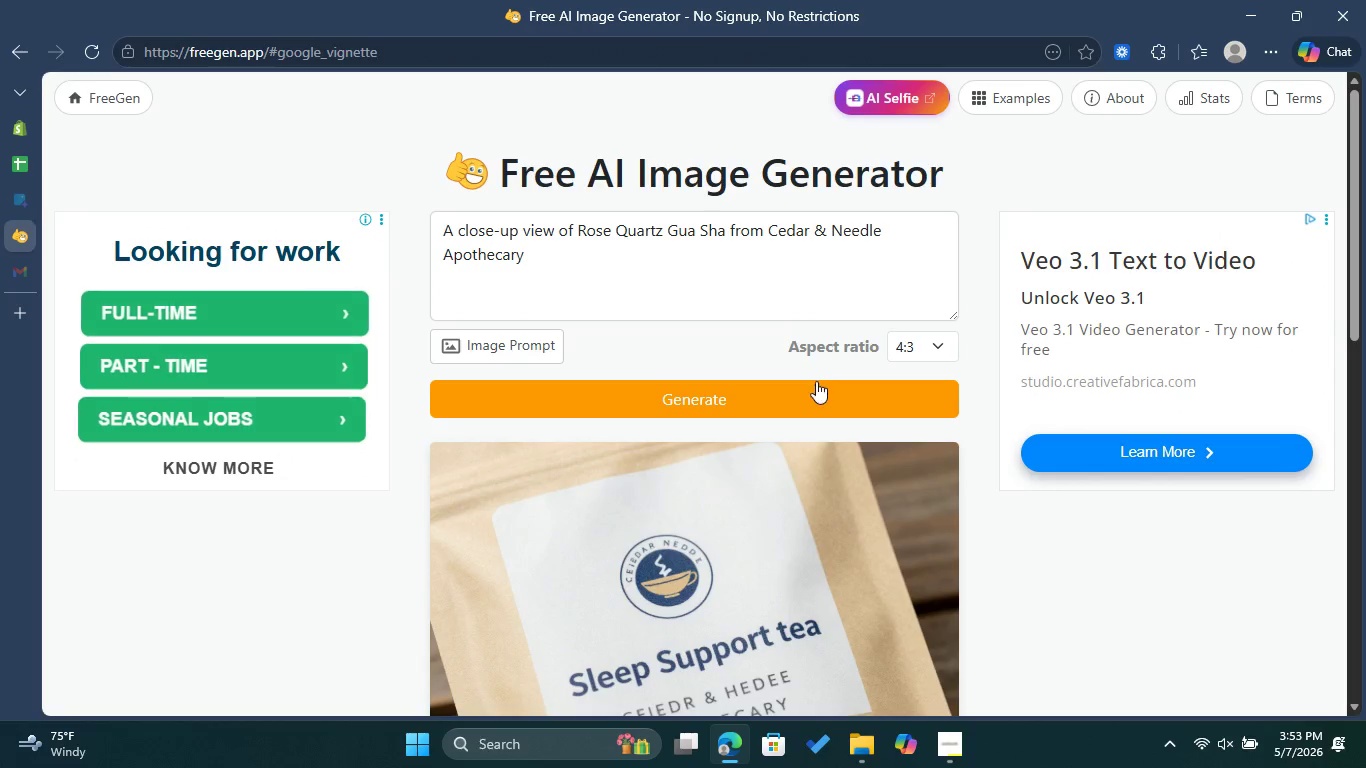 
left_click([812, 391])
 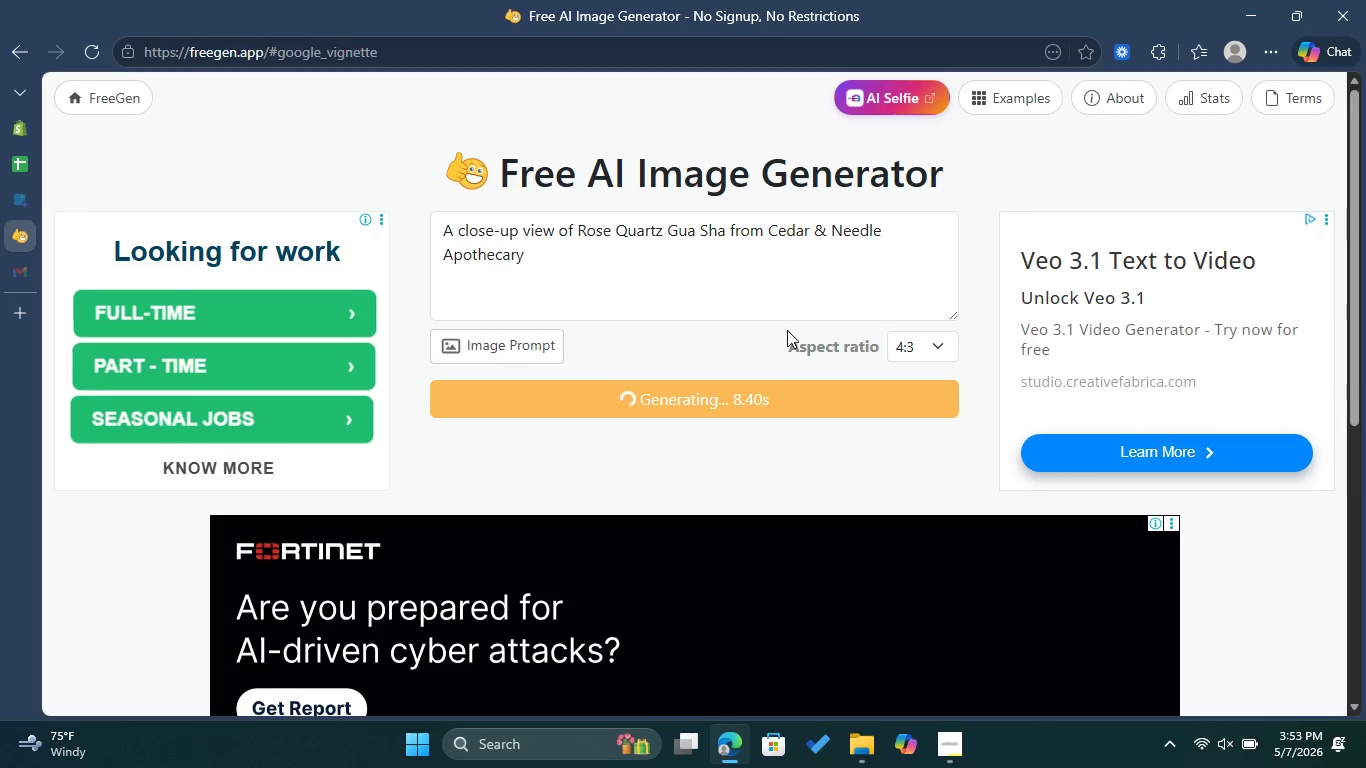 
wait(13.58)
 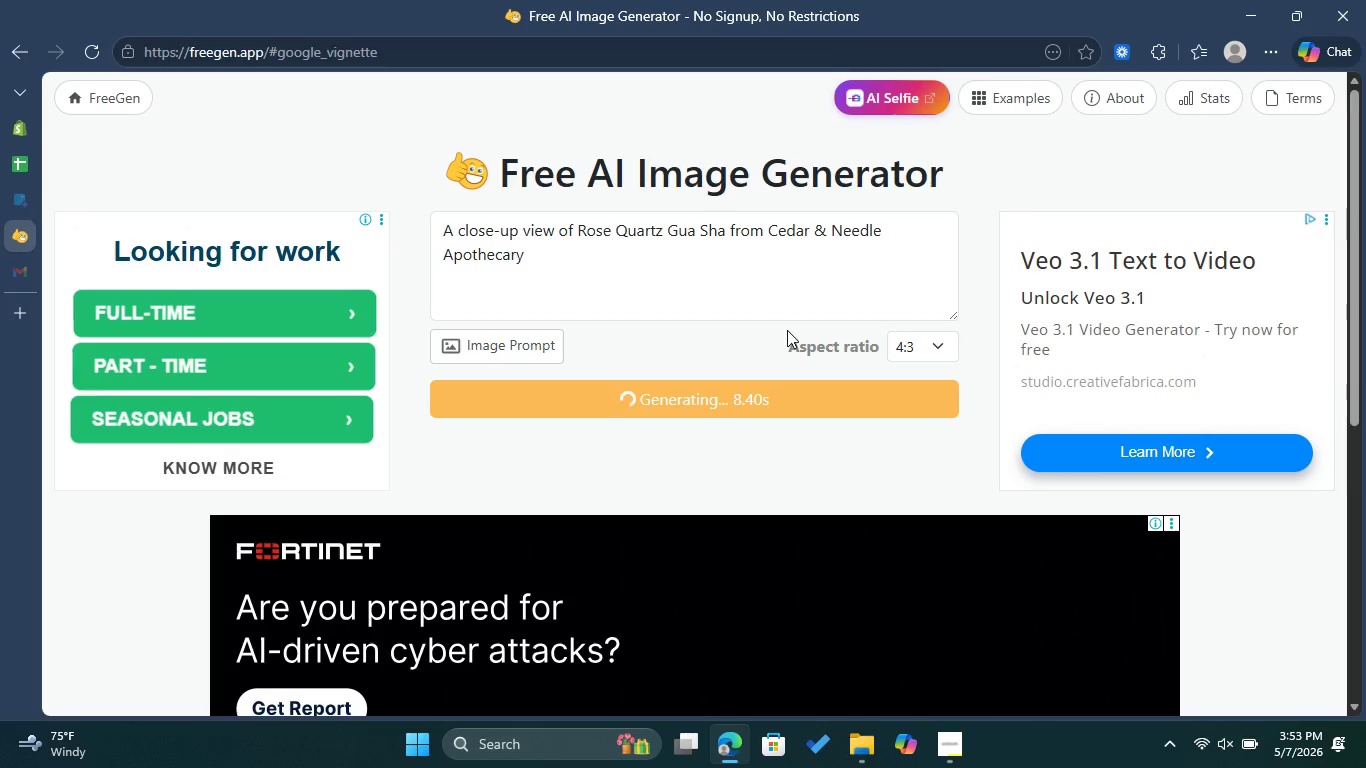 
scroll: coordinate [786, 334], scroll_direction: down, amount: 3.0
 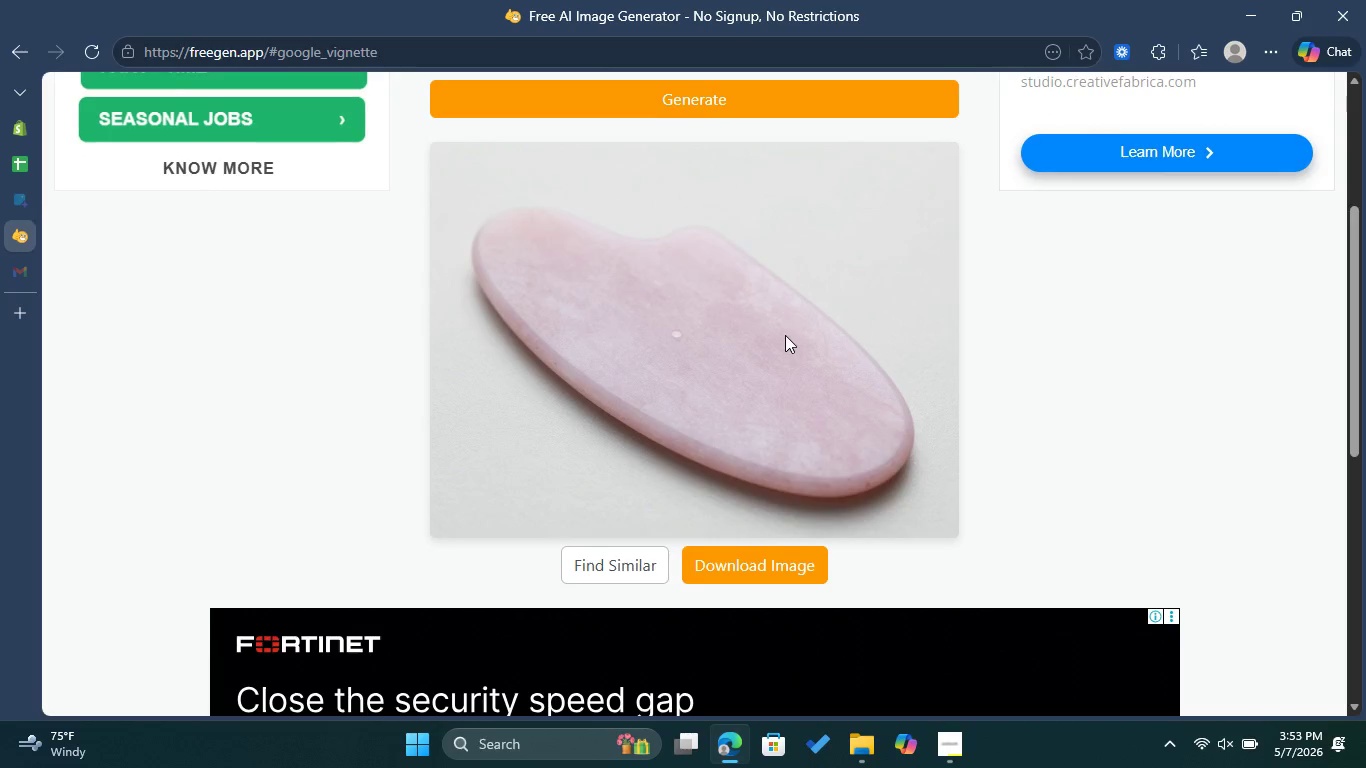 
scroll: coordinate [783, 340], scroll_direction: up, amount: 2.0
 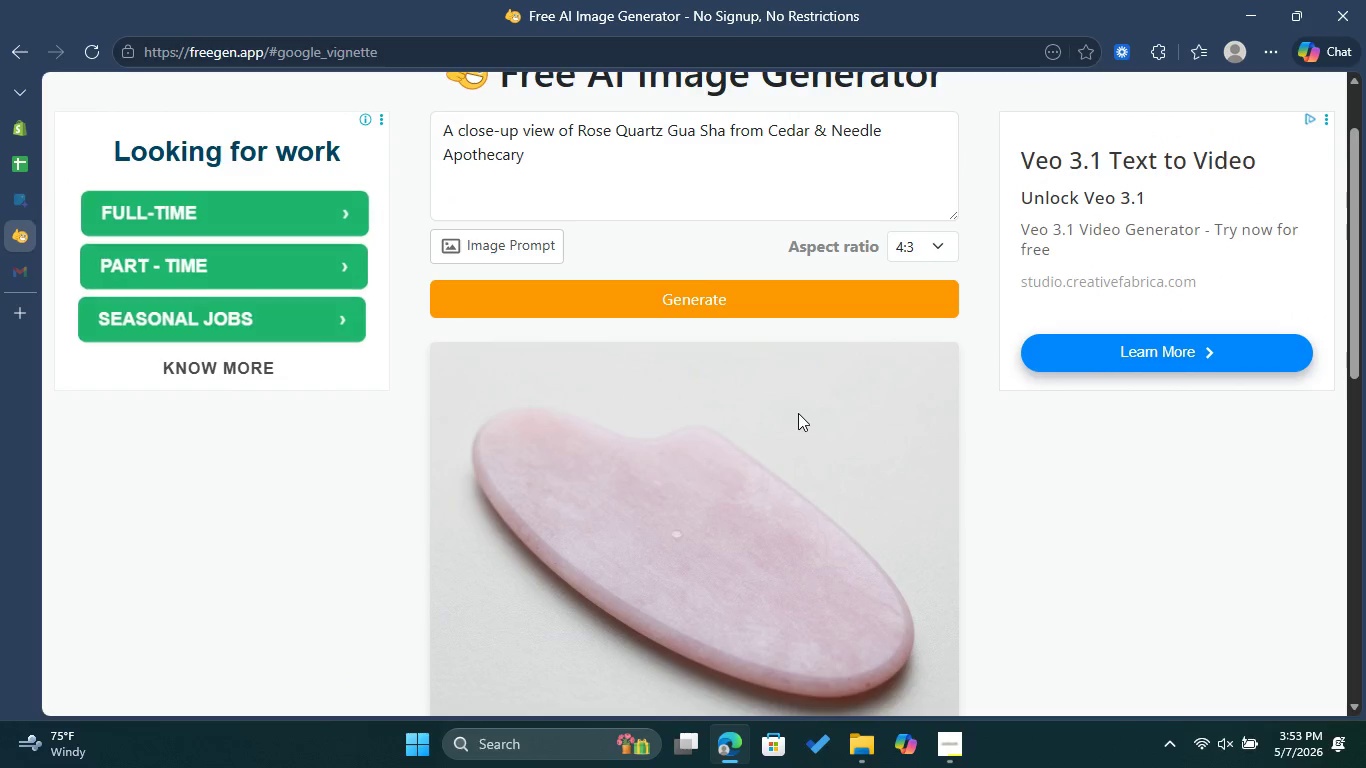 
scroll: coordinate [798, 436], scroll_direction: none, amount: 0.0
 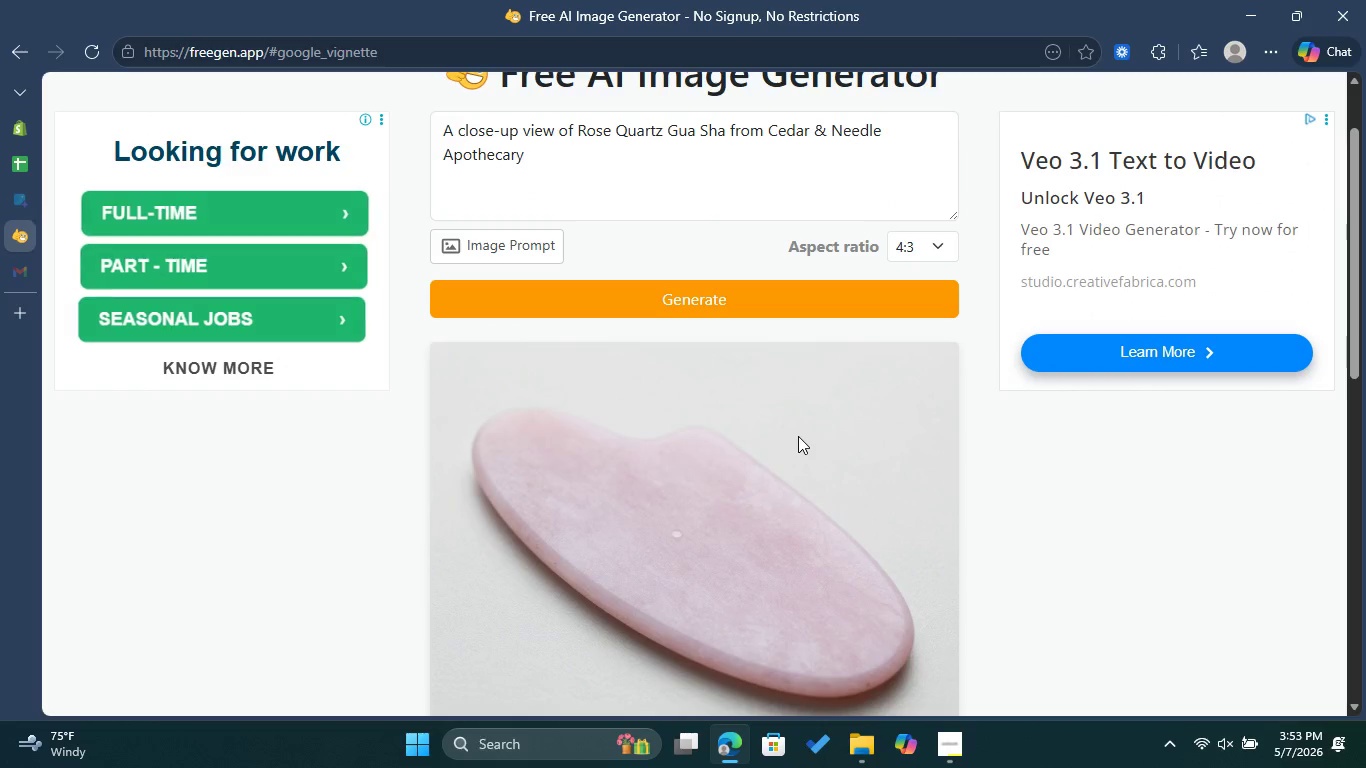 
scroll: coordinate [798, 436], scroll_direction: down, amount: 1.0
 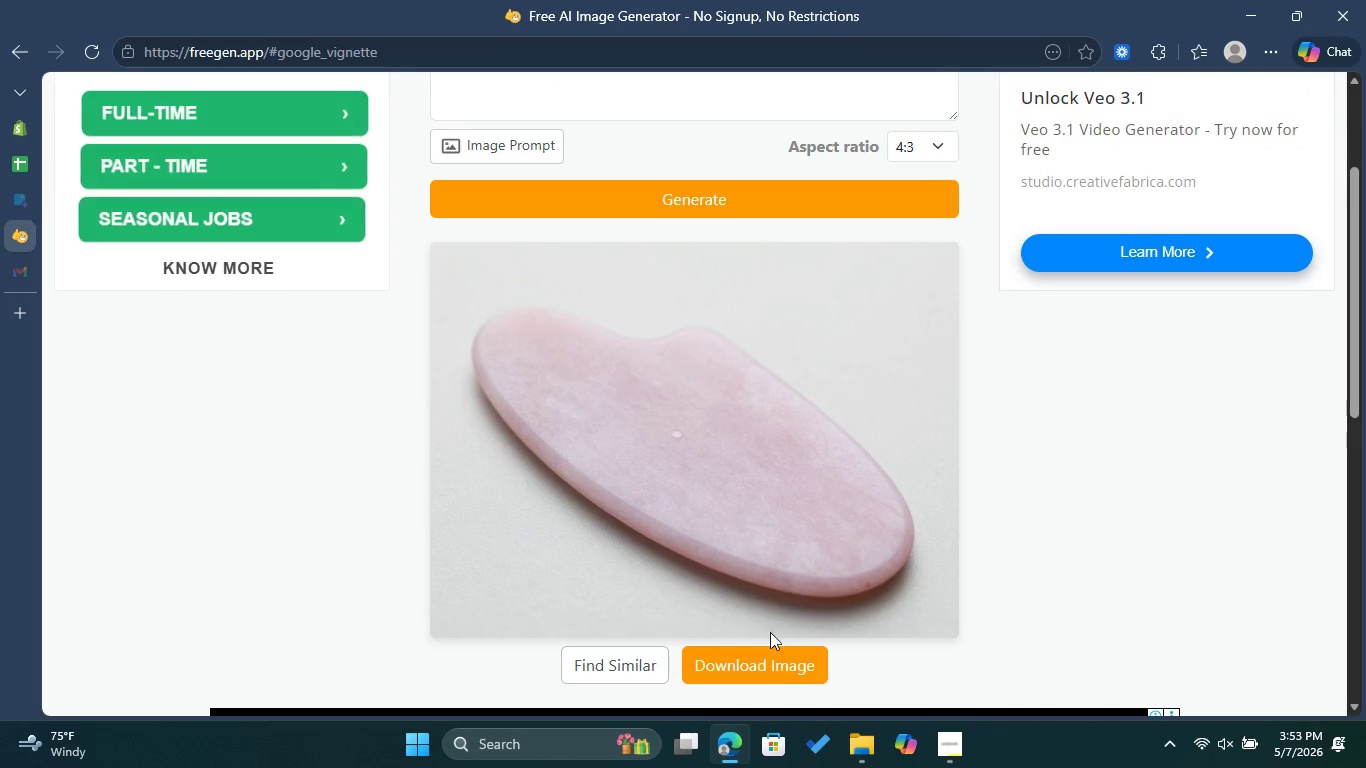 
left_click([762, 664])
 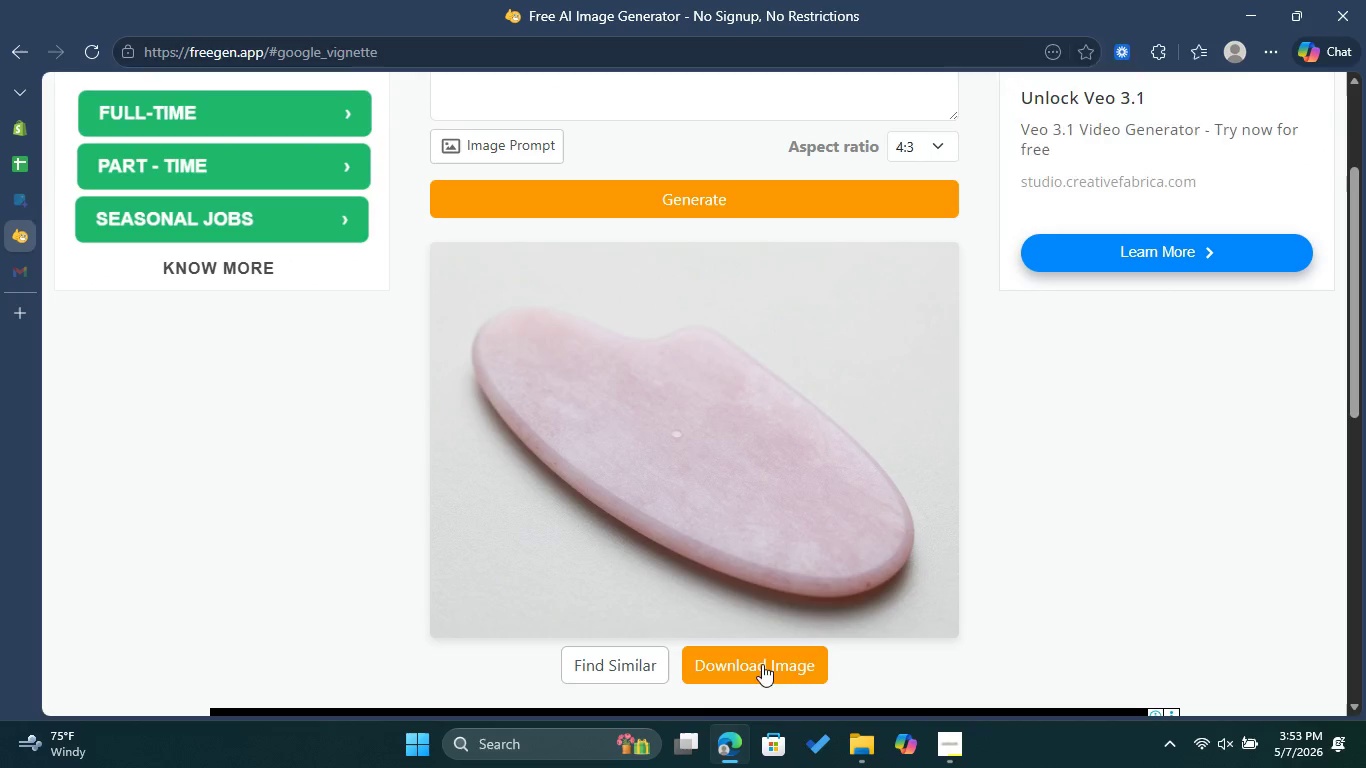 
scroll: coordinate [688, 453], scroll_direction: up, amount: 2.0
 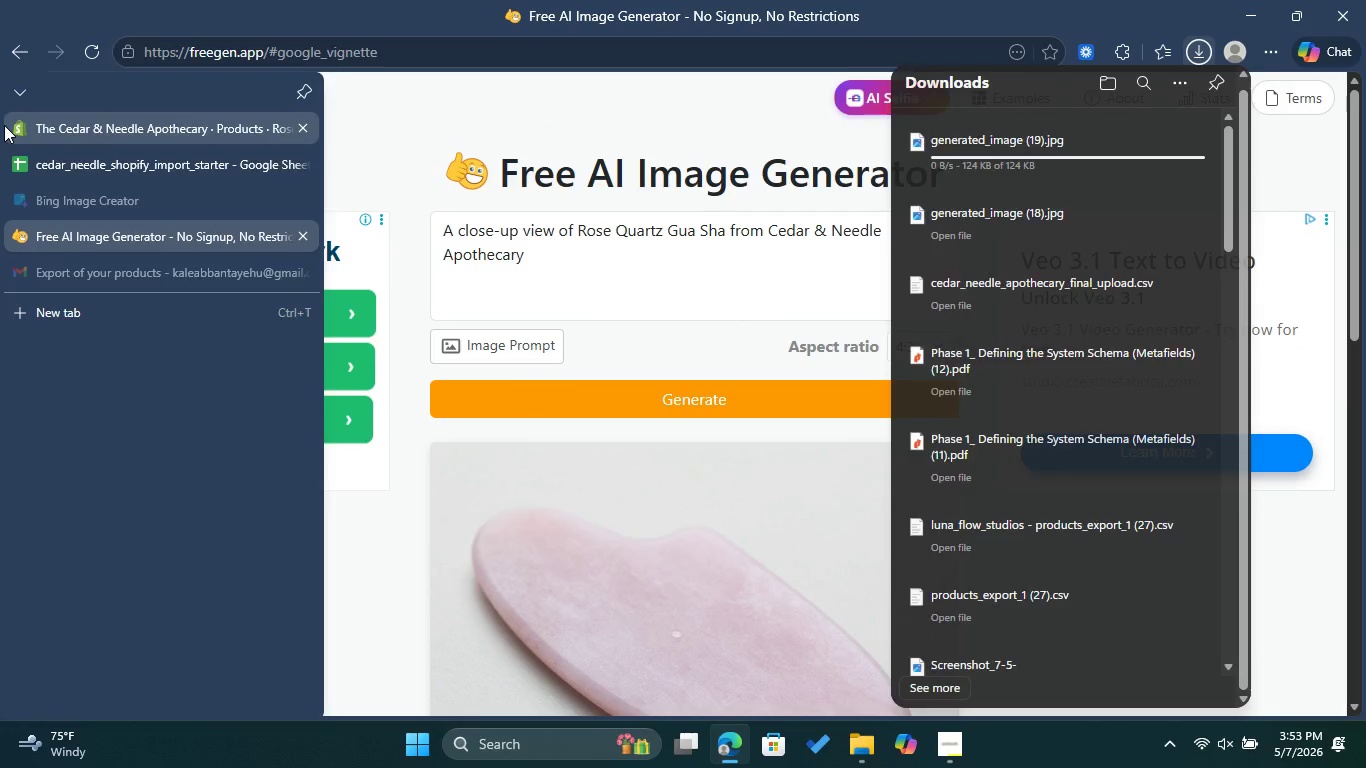 
left_click([27, 124])
 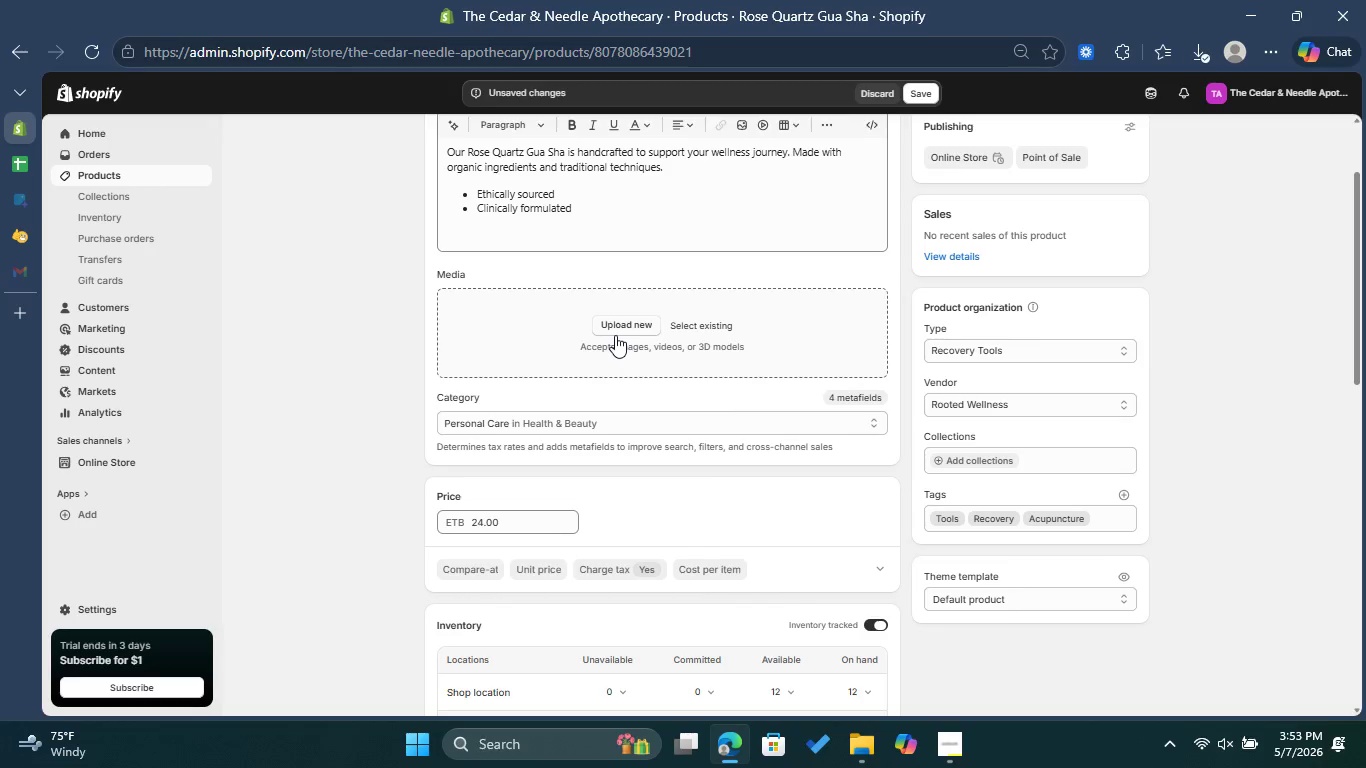 
left_click([615, 335])
 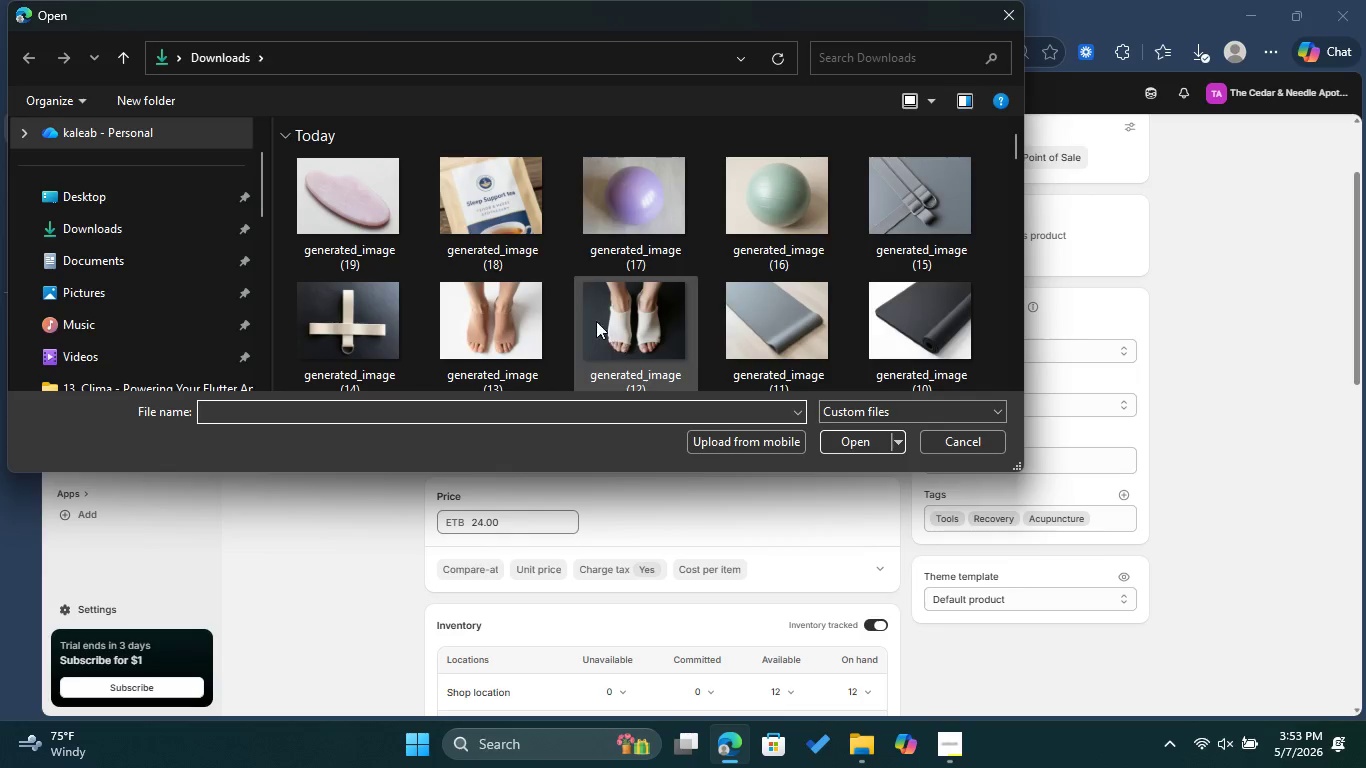 
left_click([371, 228])
 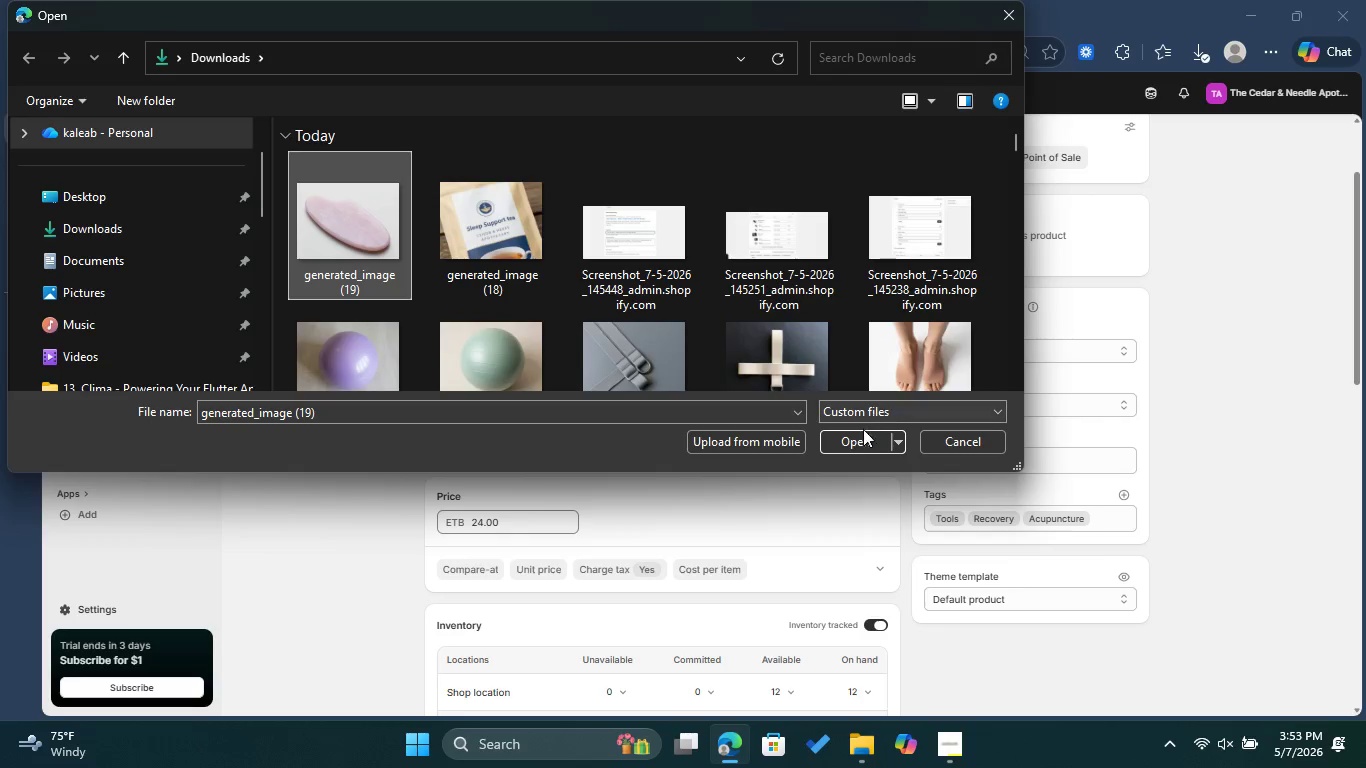 
left_click([863, 432])
 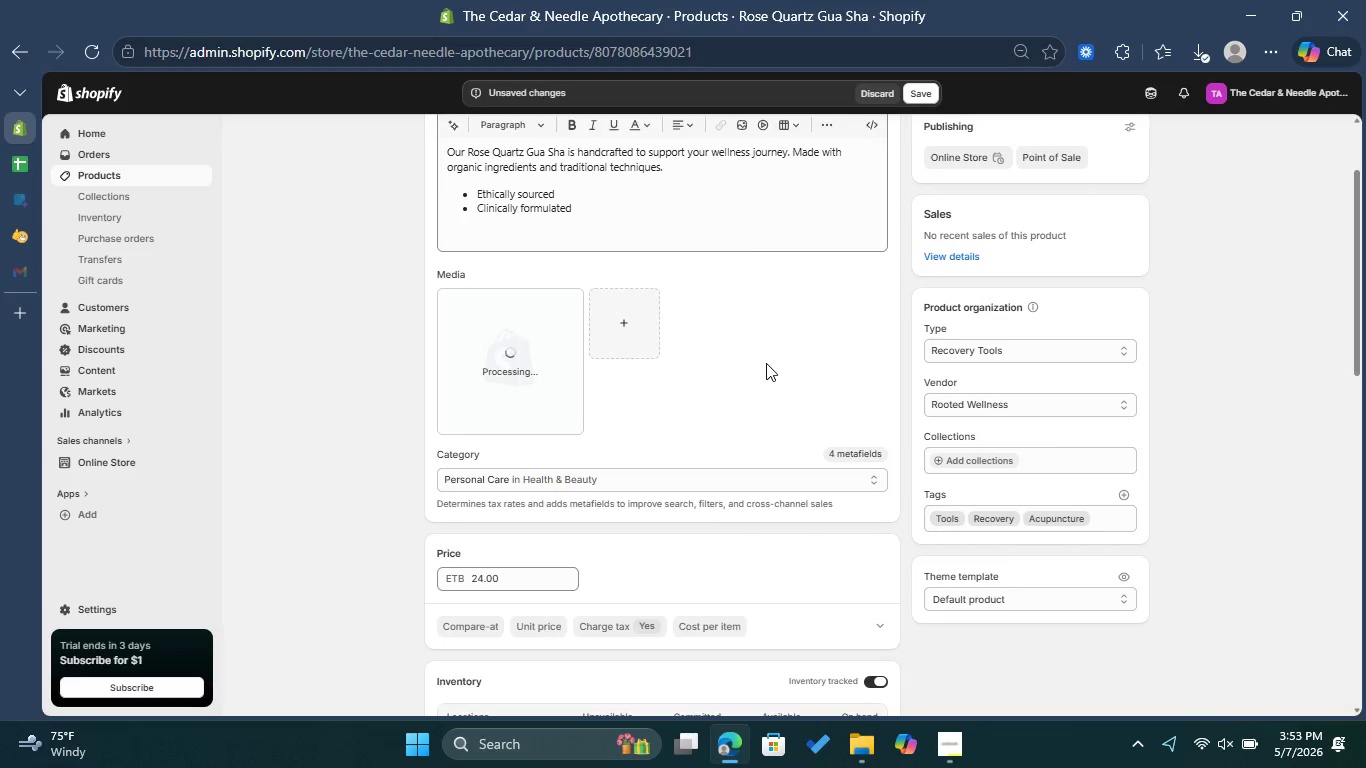 
wait(7.91)
 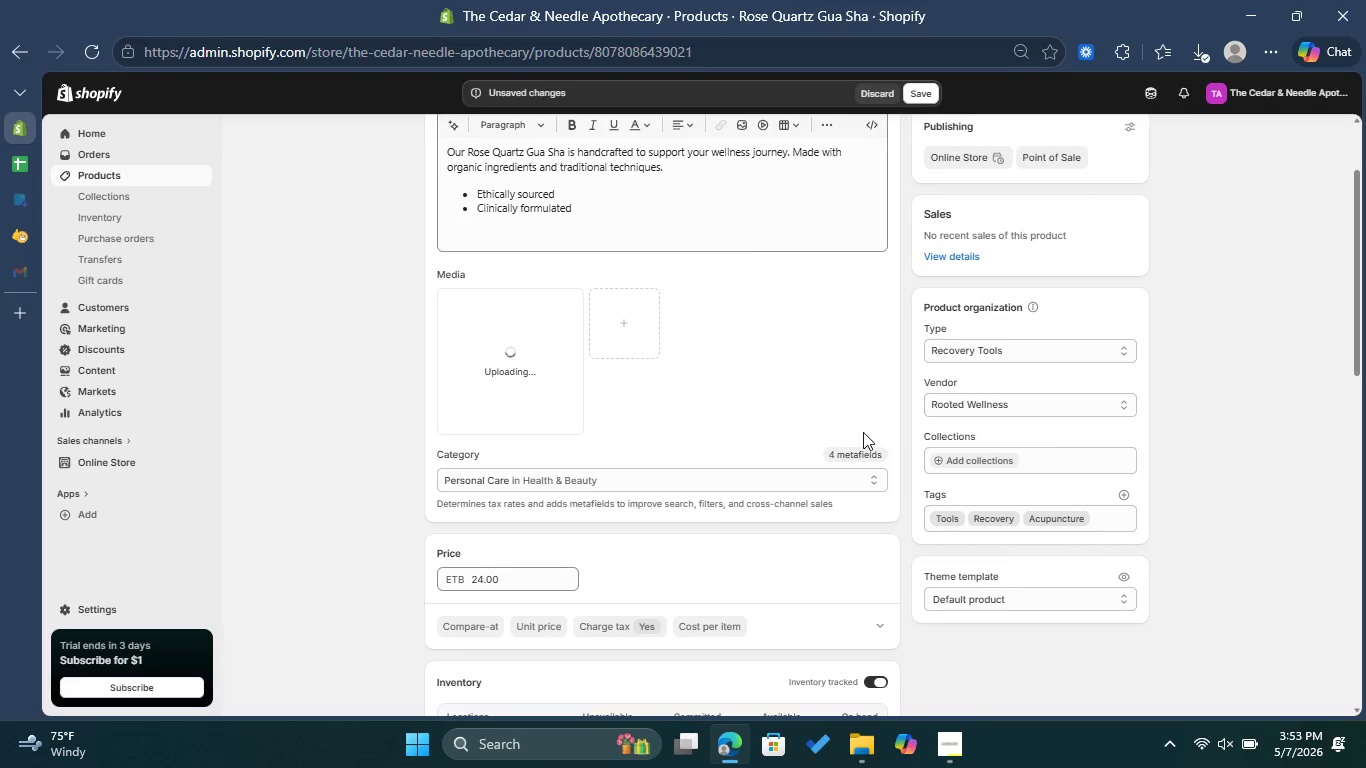 
left_click([516, 372])
 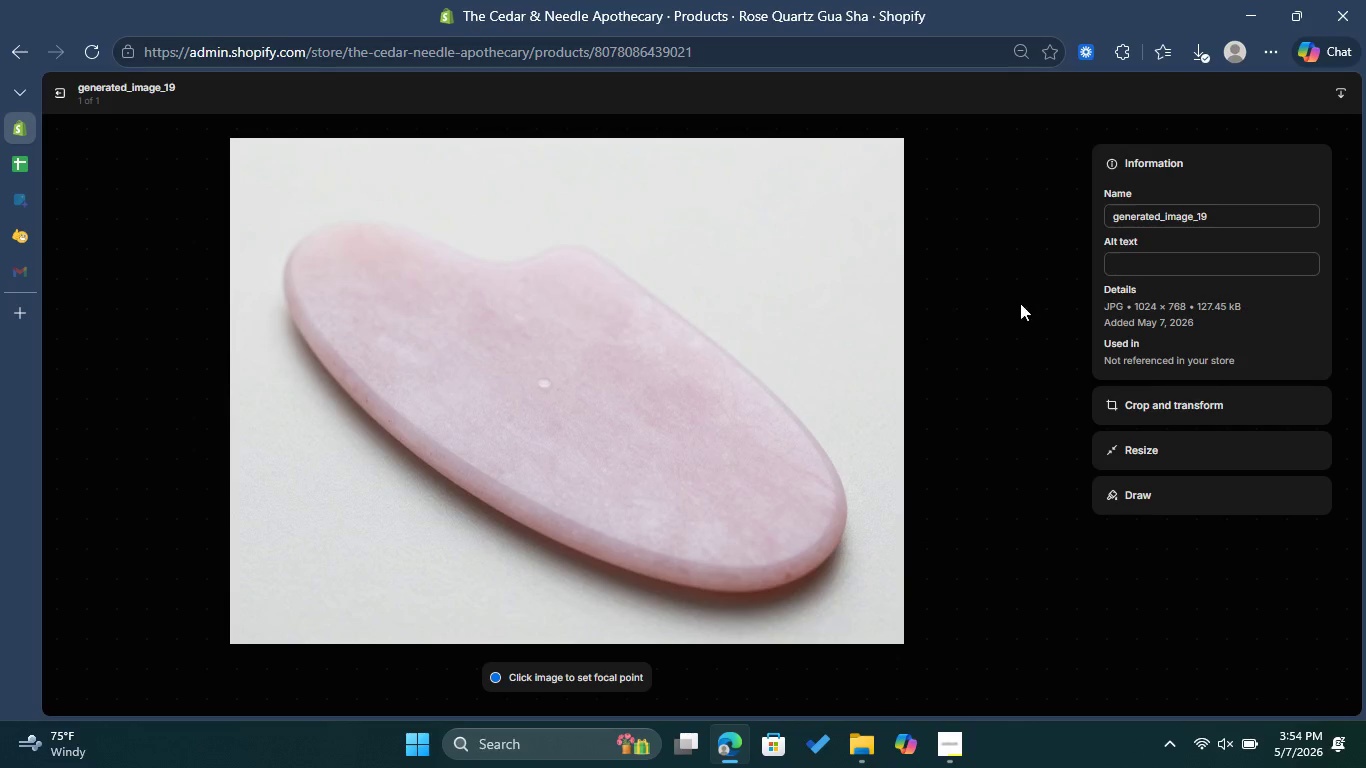 
left_click([1161, 254])
 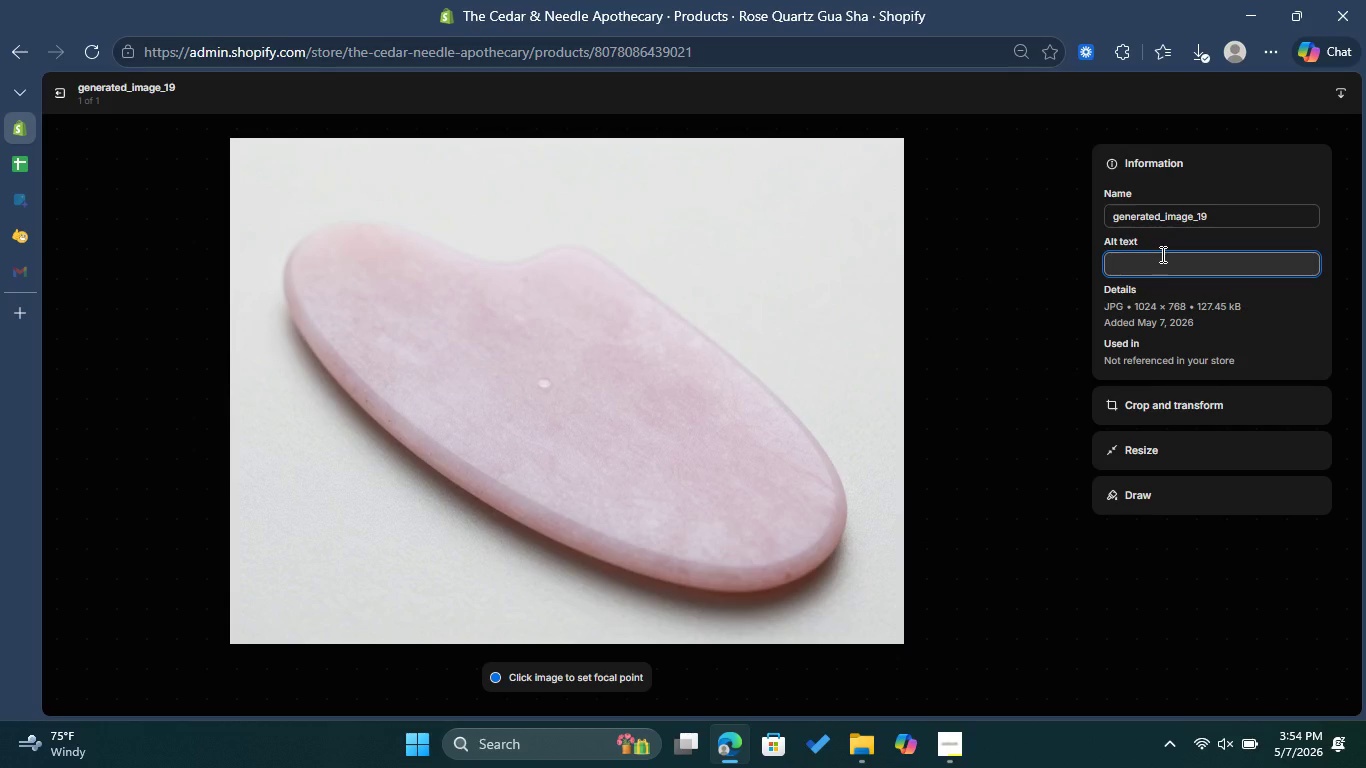 
key(Control+V)
 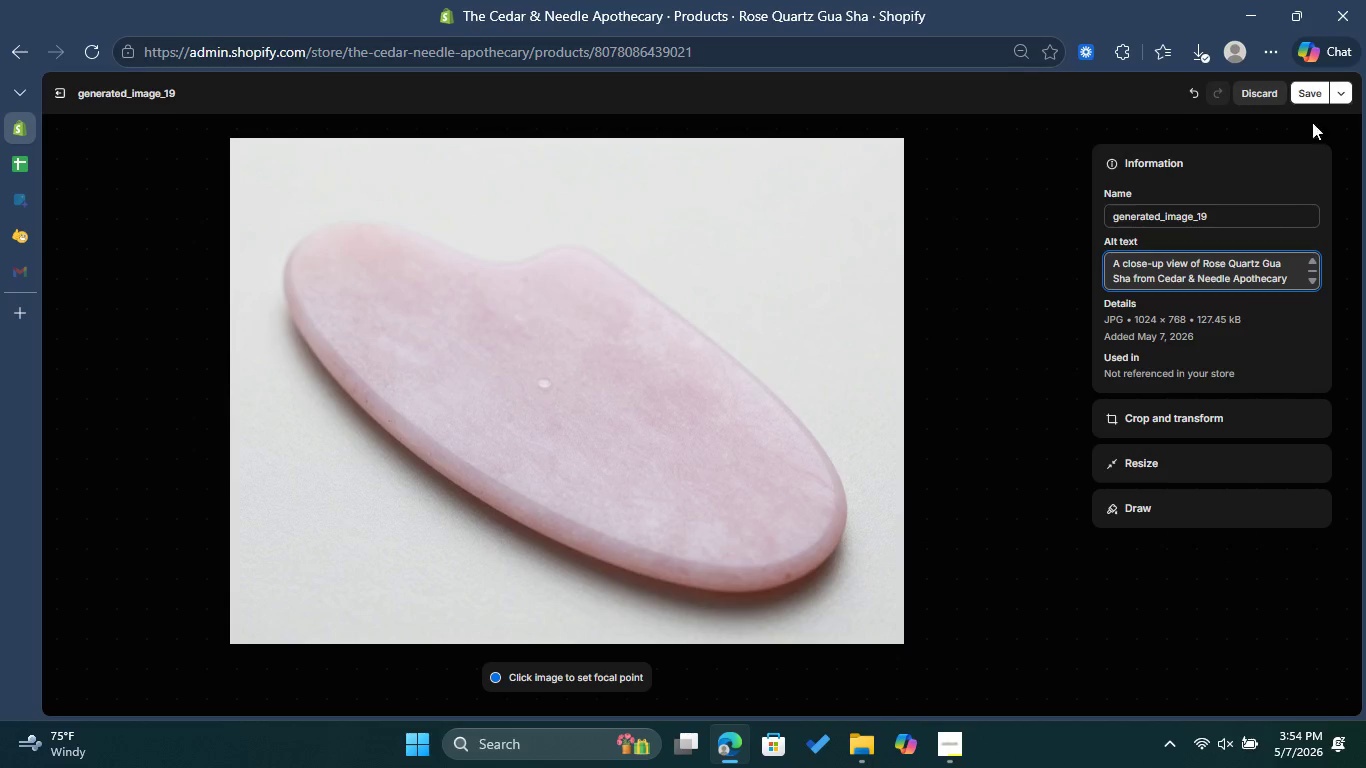 
left_click([1315, 92])
 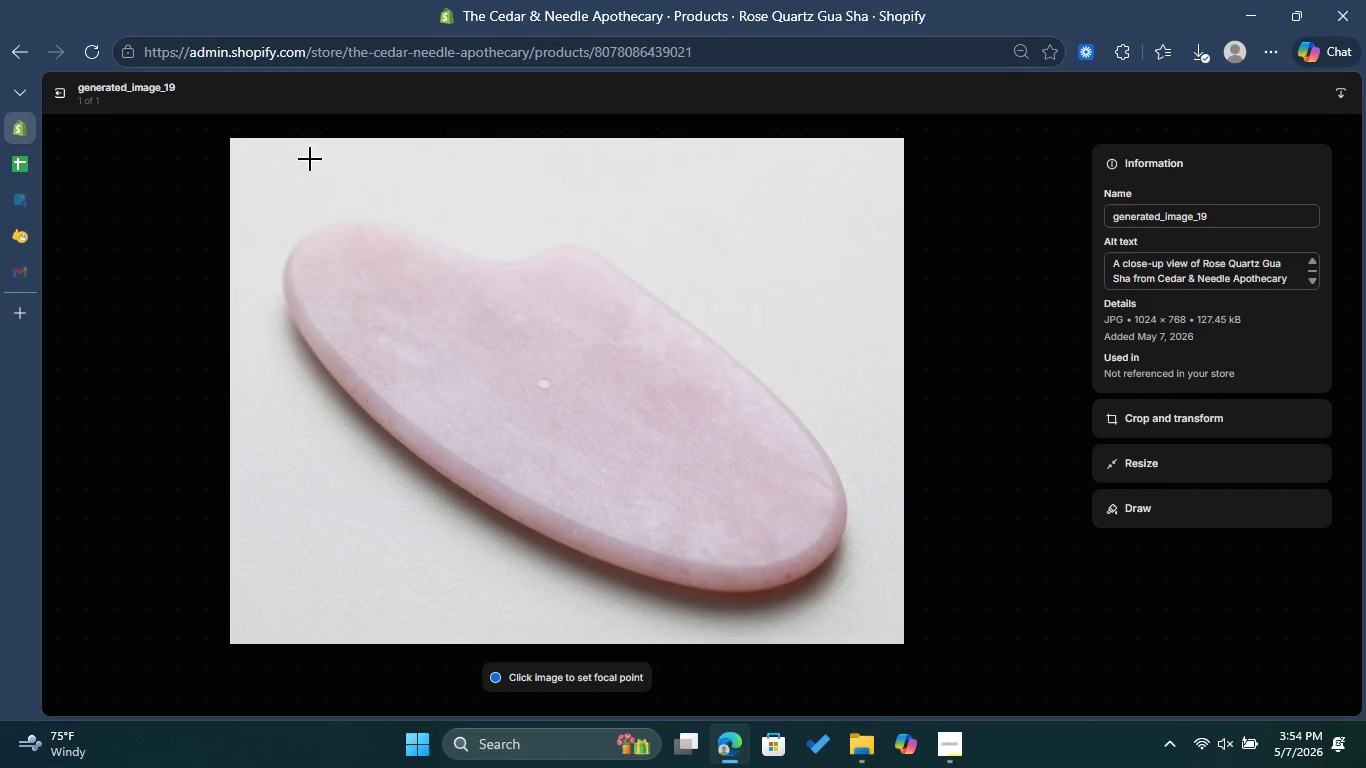 
left_click([58, 91])
 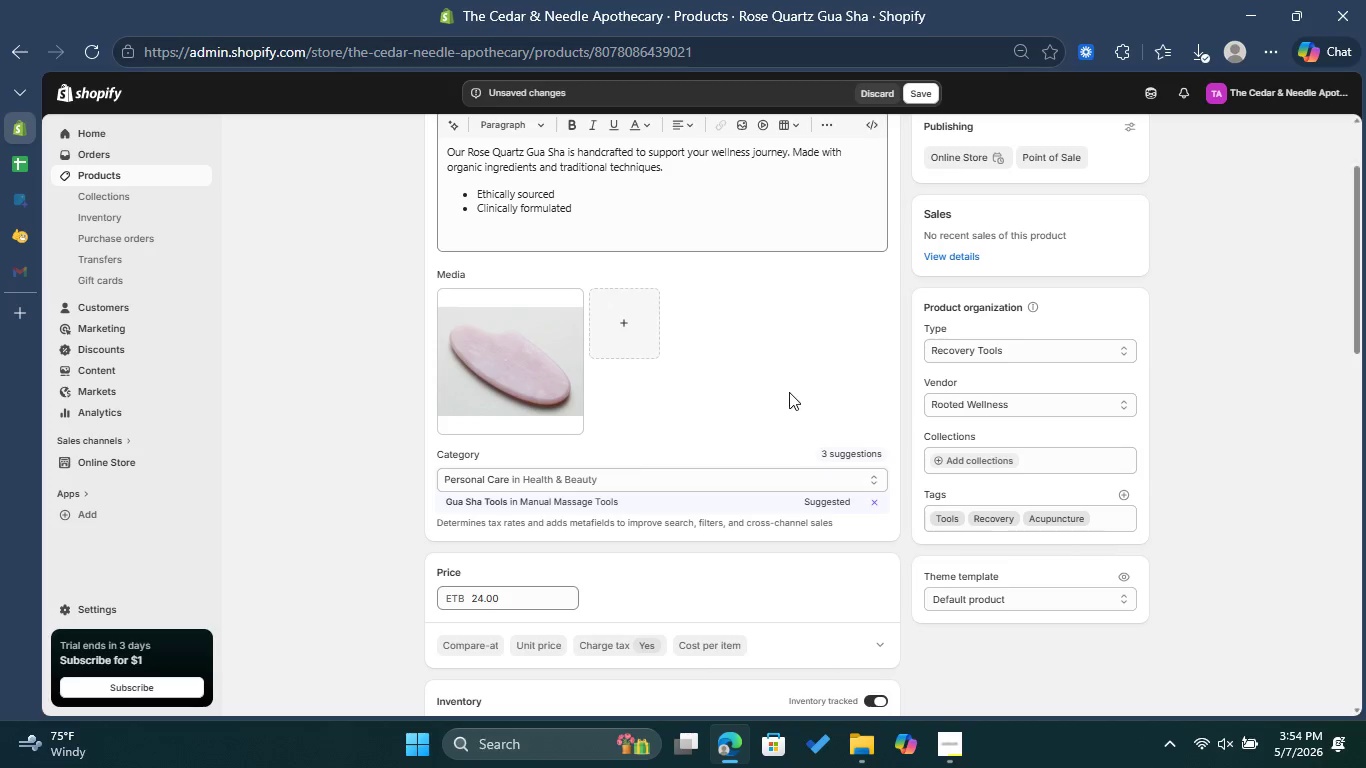 
scroll: coordinate [789, 392], scroll_direction: down, amount: 1.0
 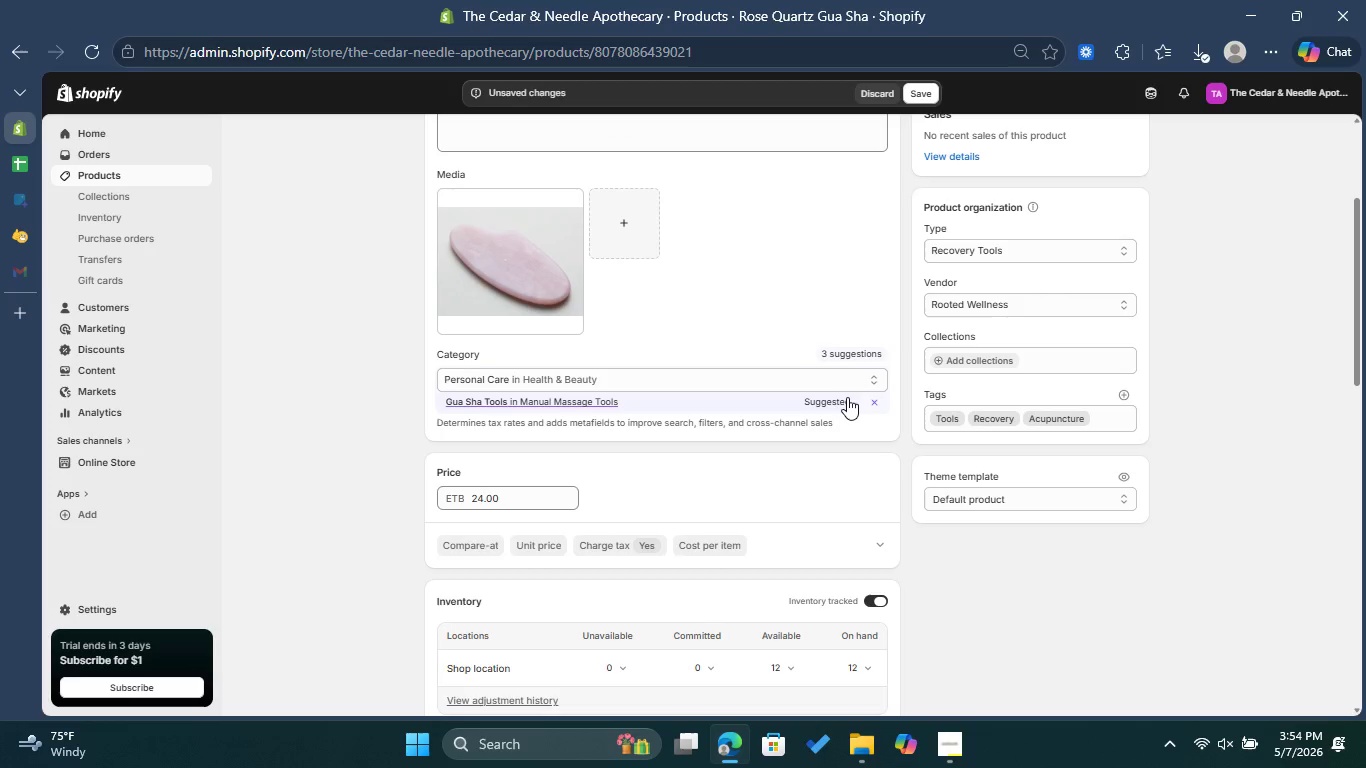 
left_click([846, 397])
 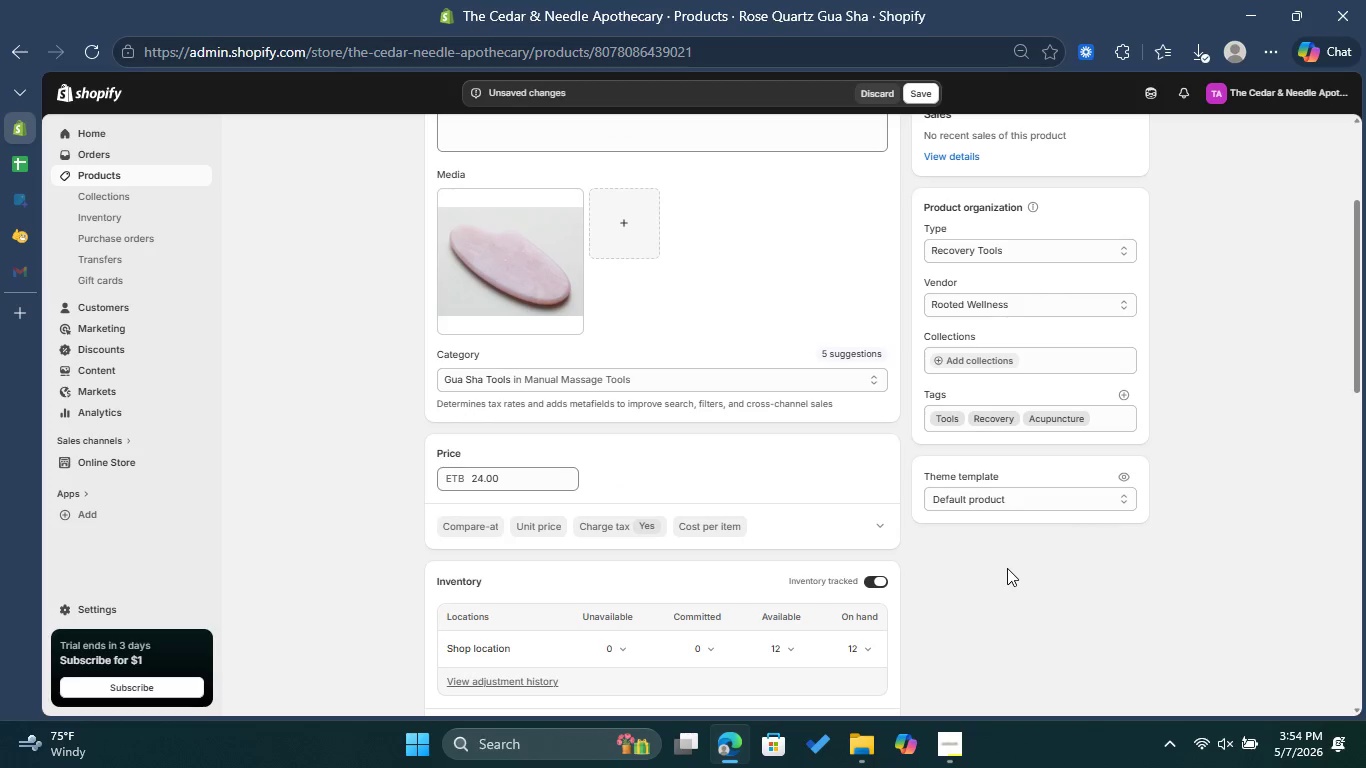 
wait(5.52)
 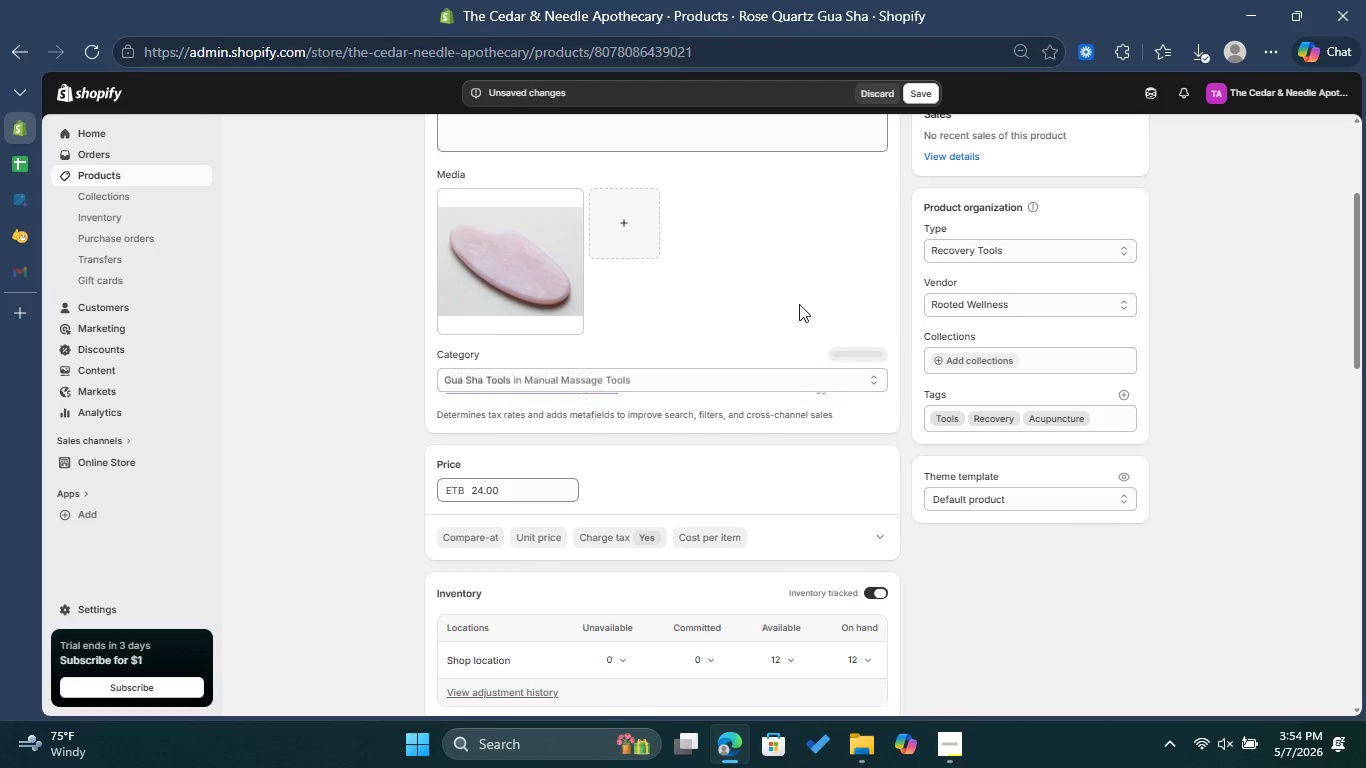 
scroll: coordinate [1009, 568], scroll_direction: up, amount: 1.0
 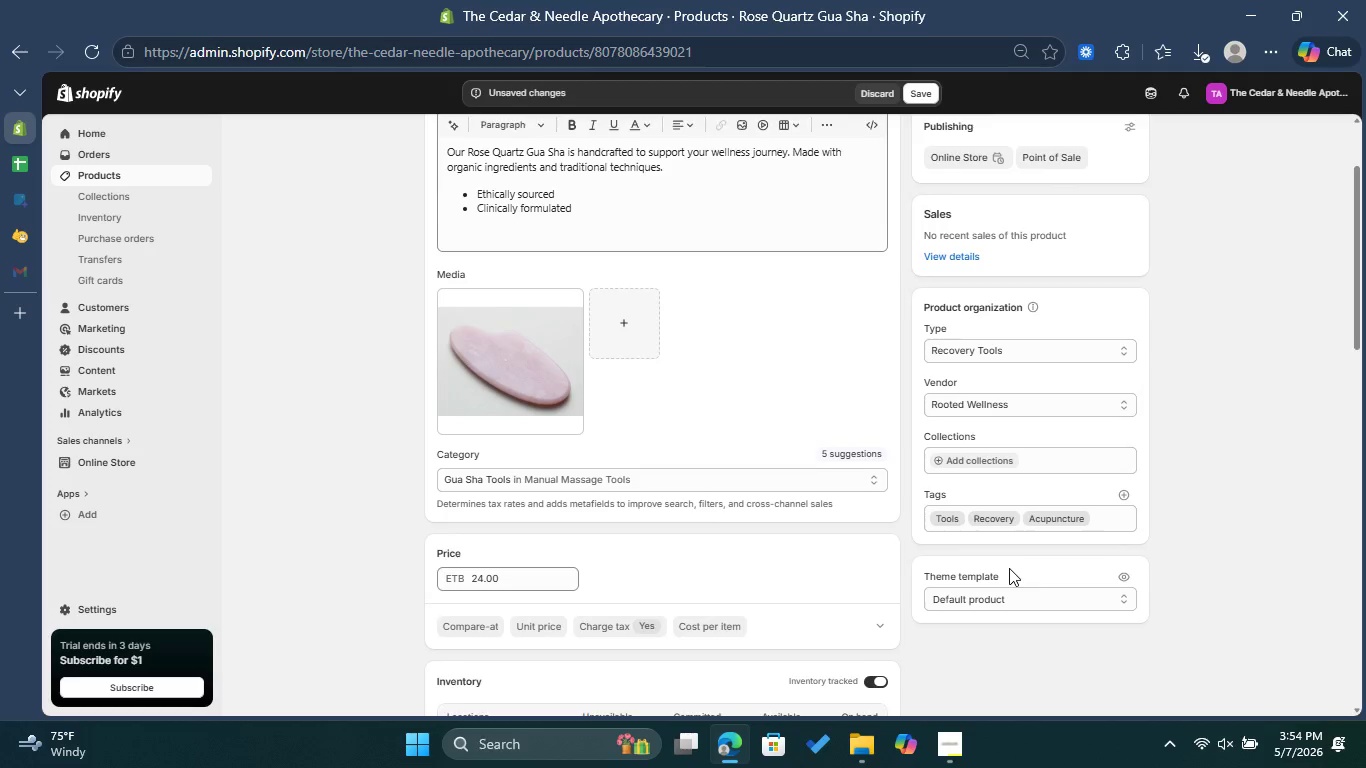 
scroll: coordinate [1009, 568], scroll_direction: down, amount: 4.0
 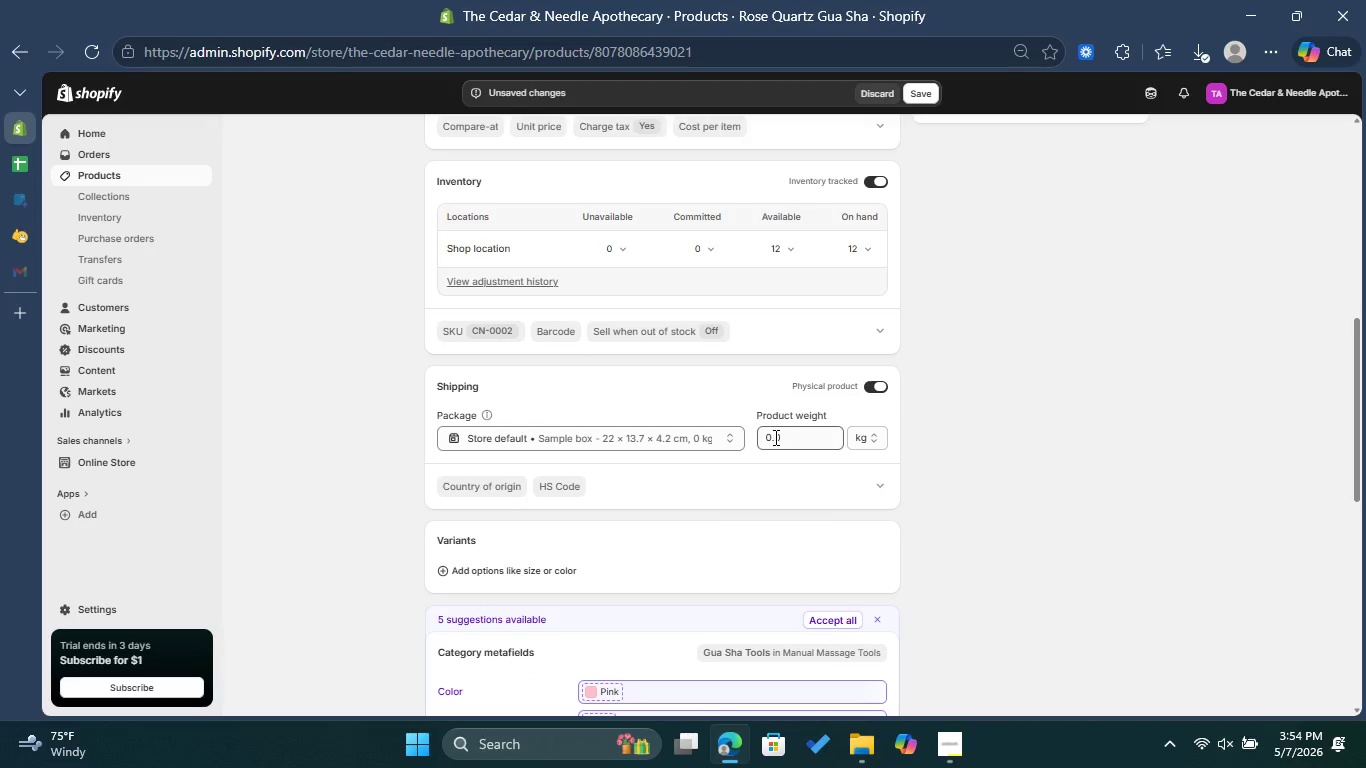 
left_click_drag(start_coordinate=[784, 436], to_coordinate=[765, 445])
 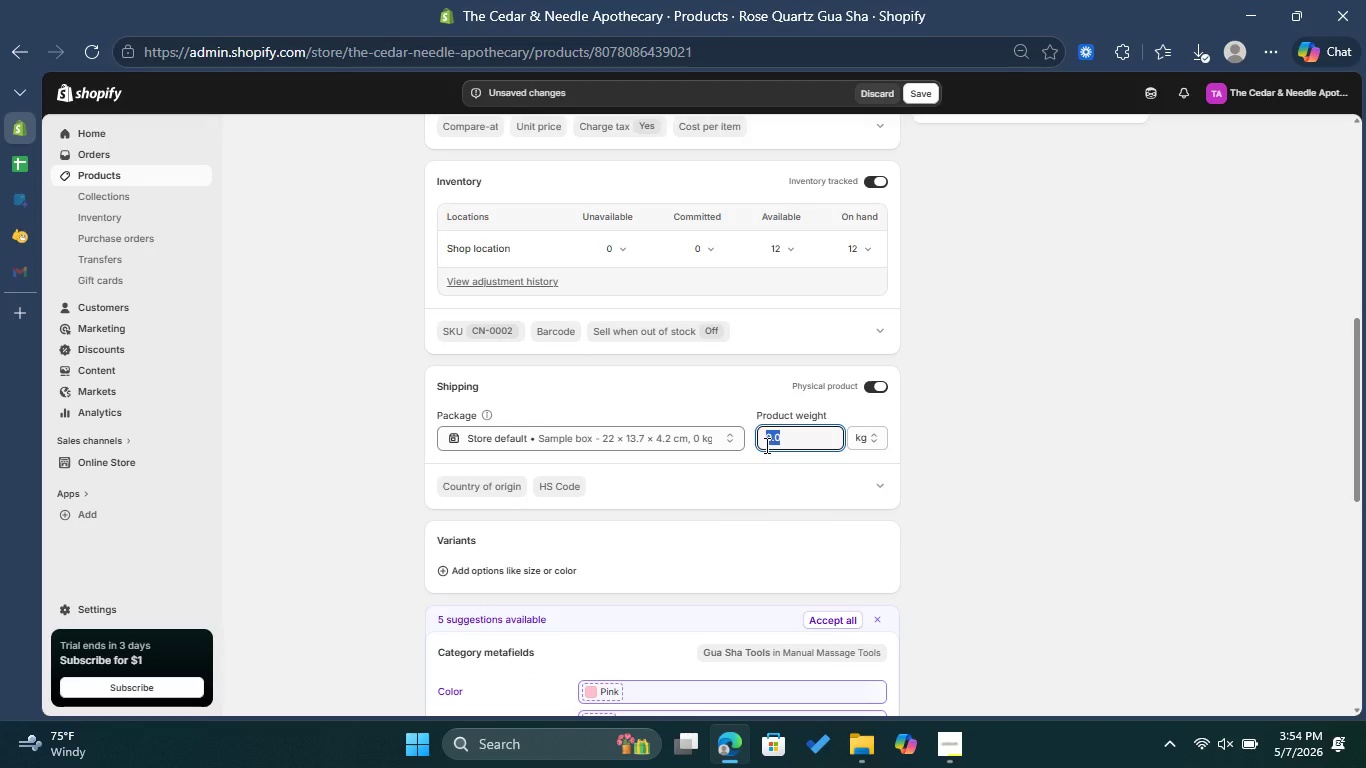 
key(1)
 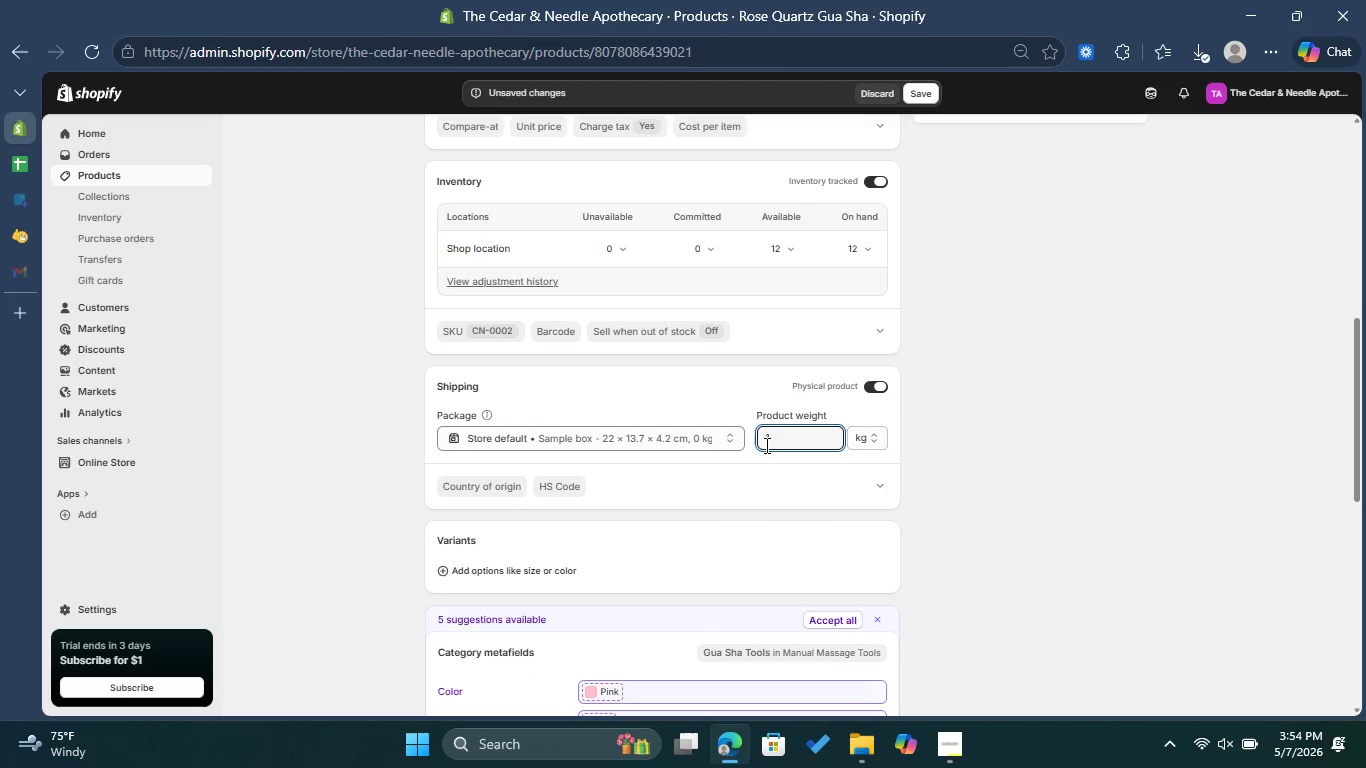 
key(Period)
 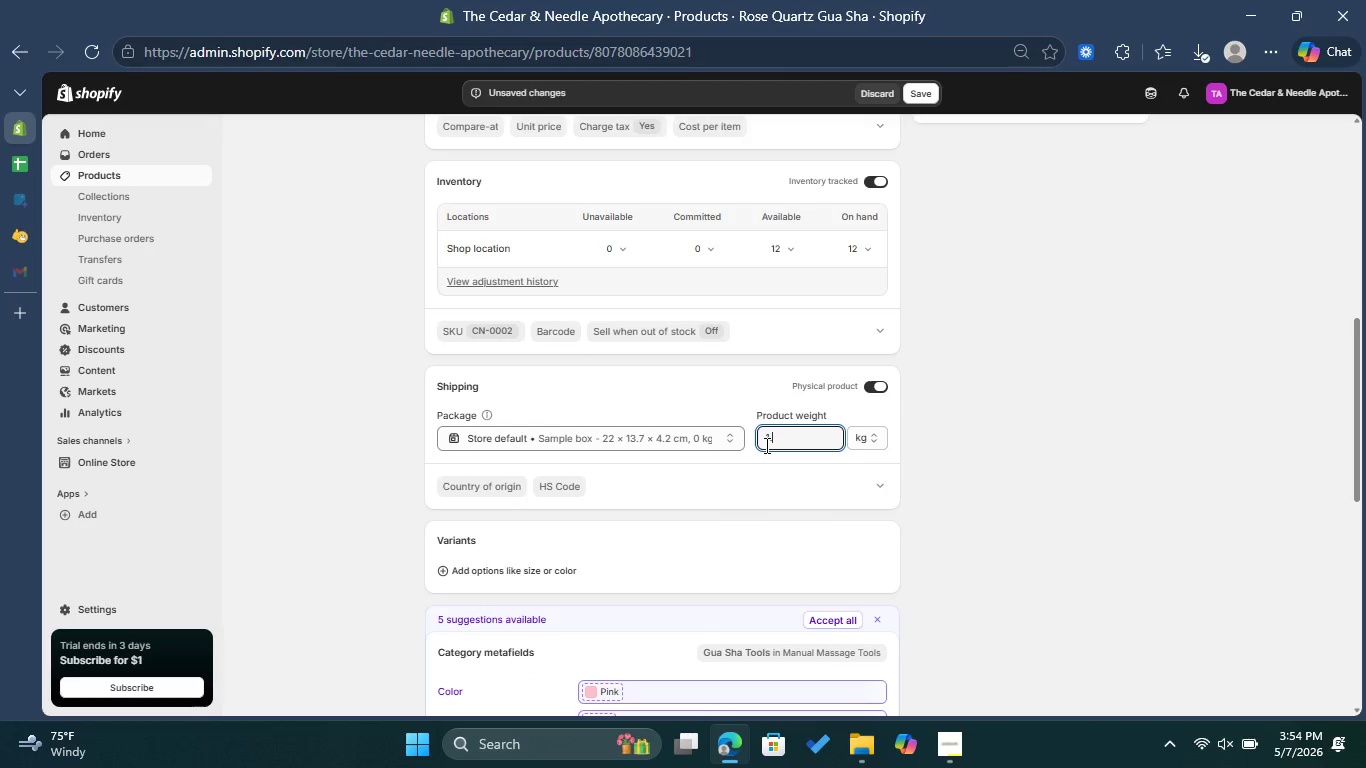 
key(5)
 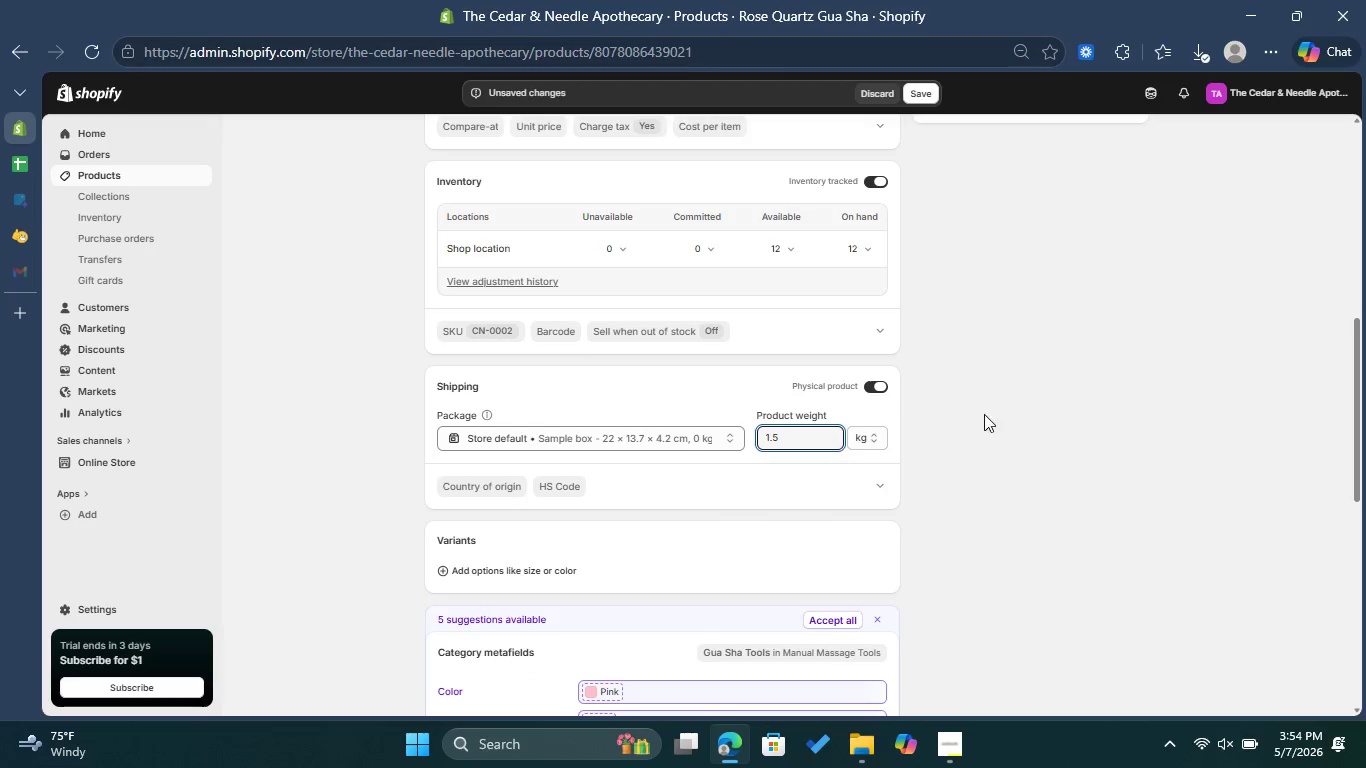 
left_click([1066, 391])
 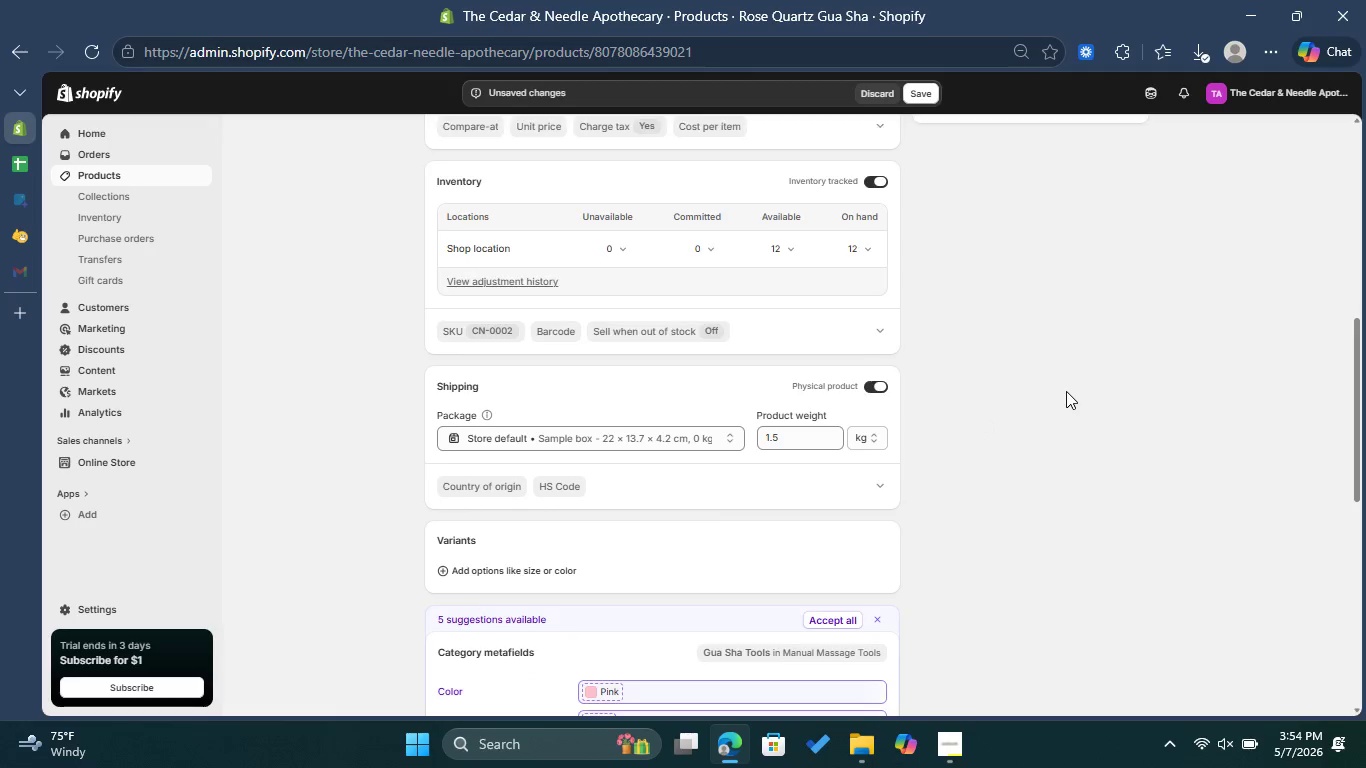 
scroll: coordinate [1066, 391], scroll_direction: down, amount: 6.0
 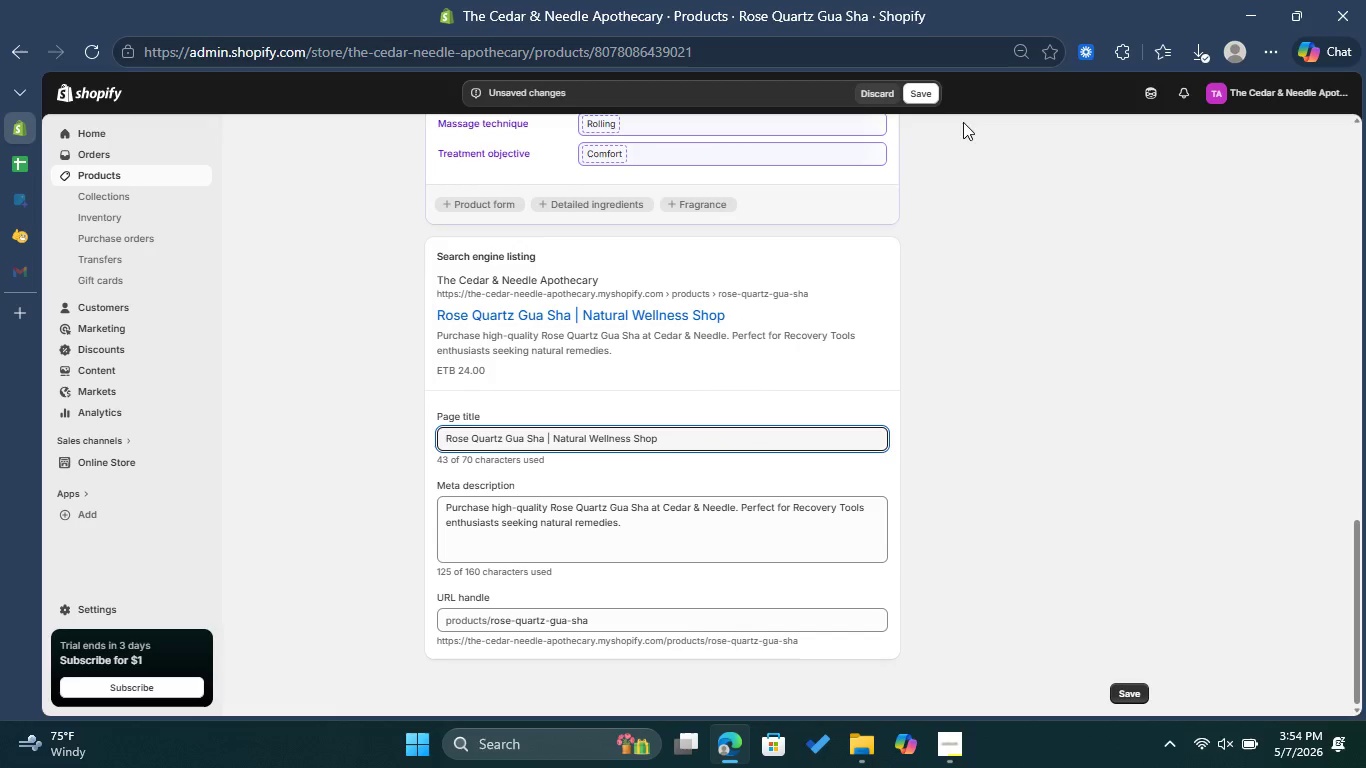 
left_click([927, 93])
 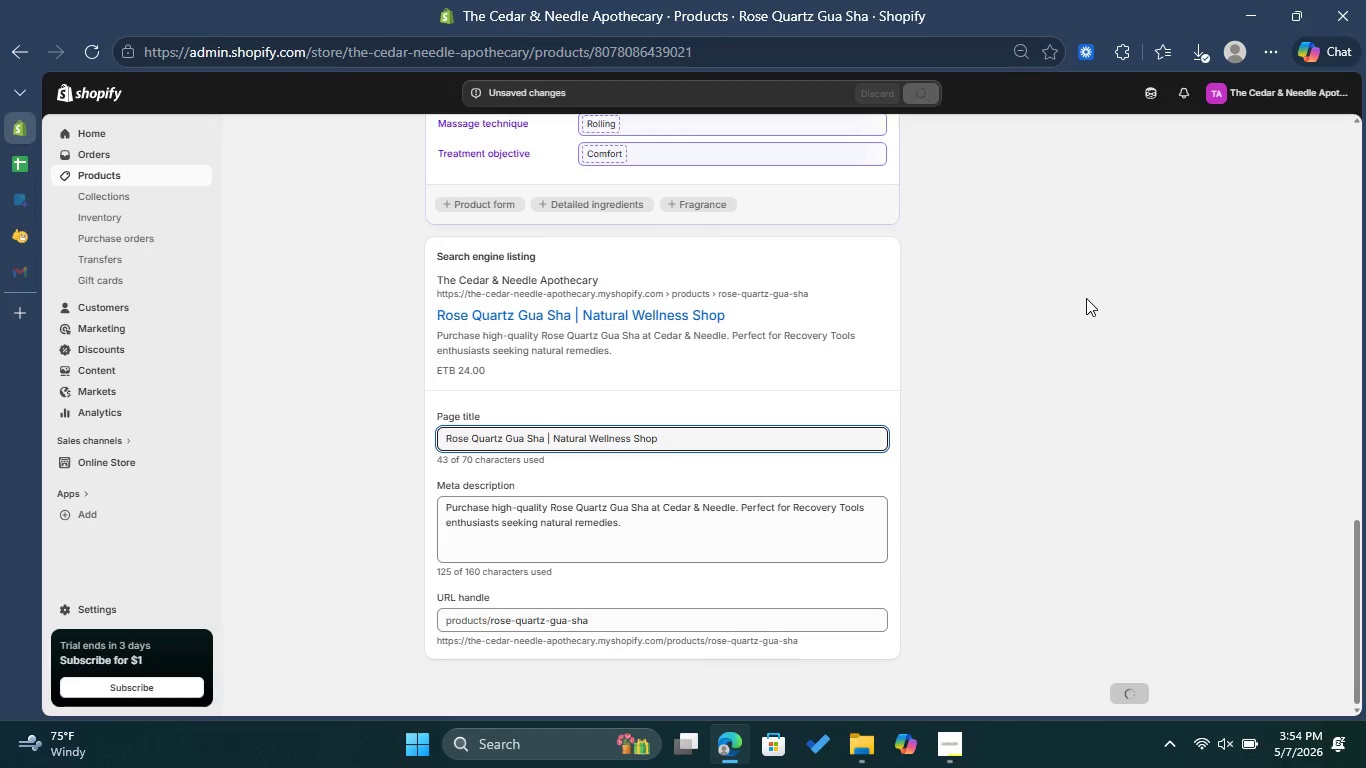 
wait(8.38)
 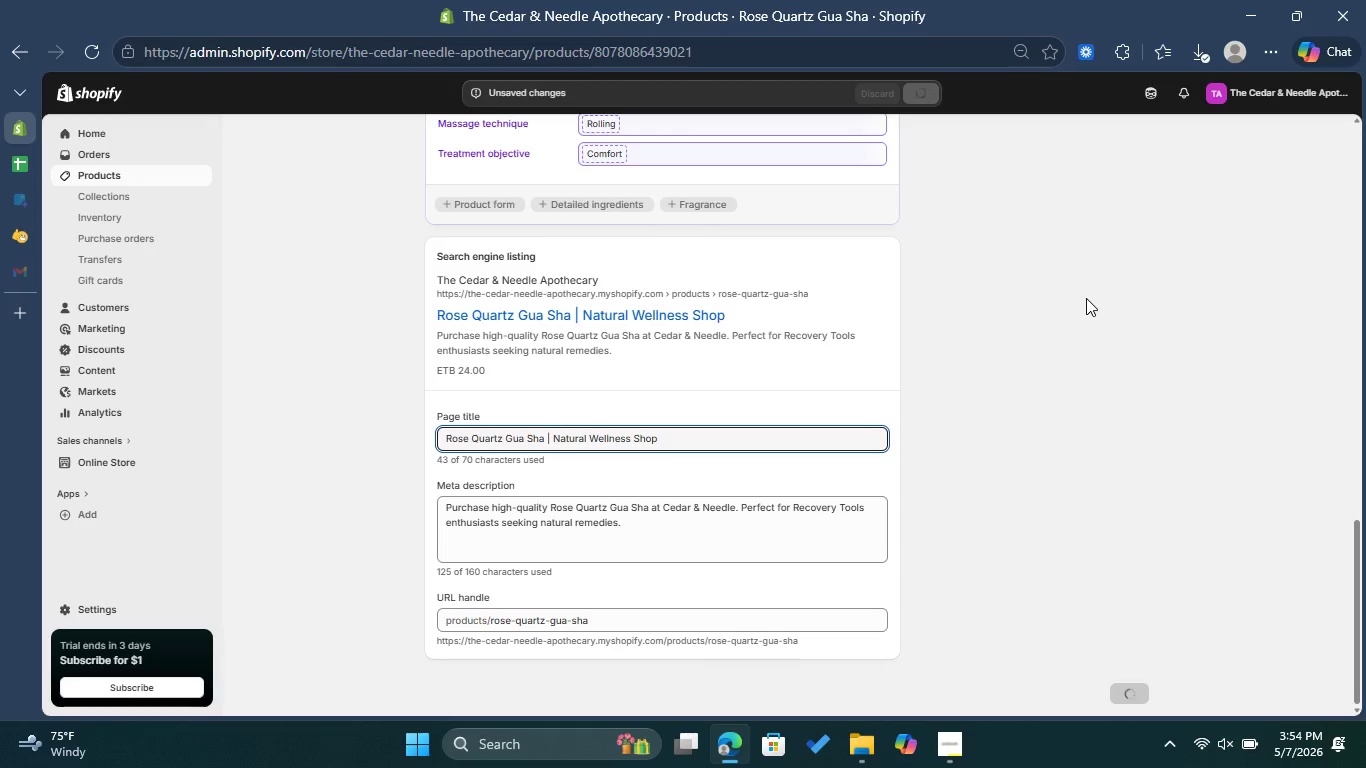 
scroll: coordinate [1086, 298], scroll_direction: up, amount: 3.0
 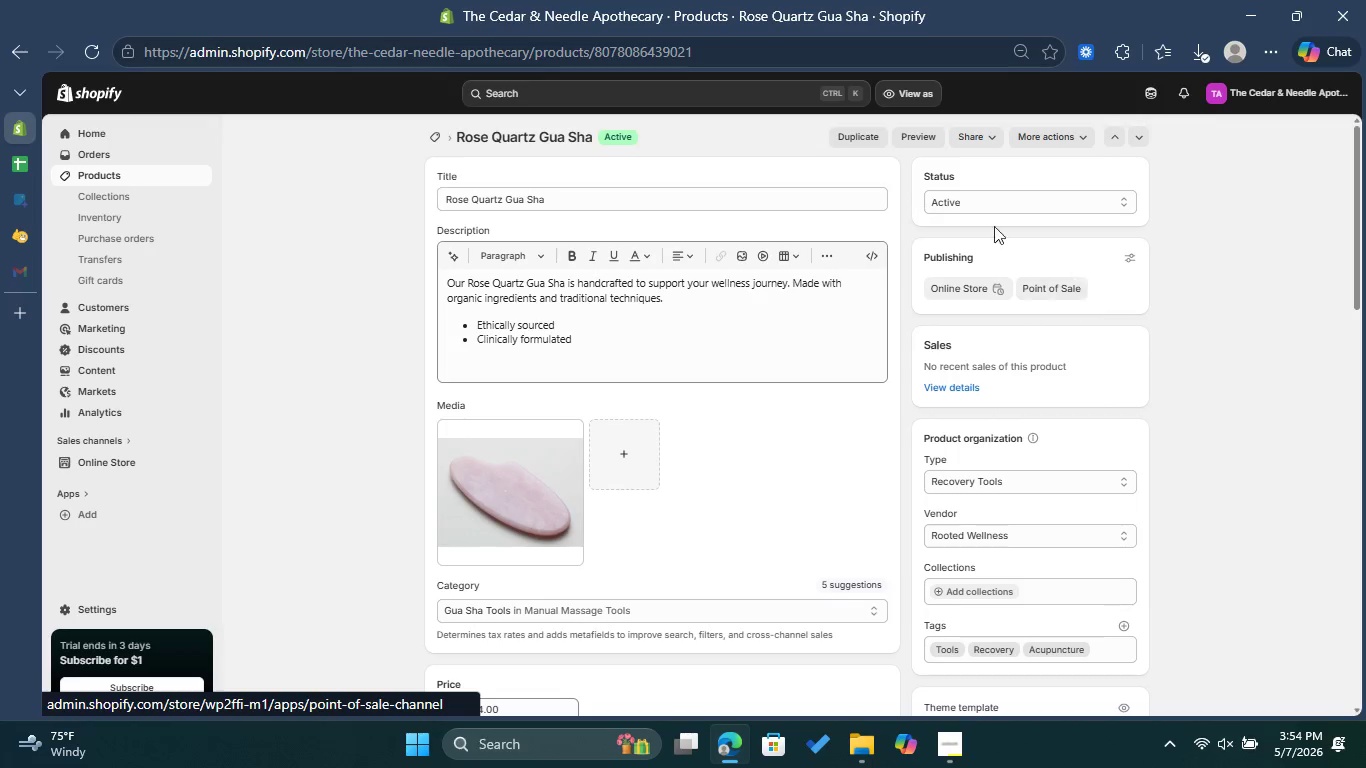 
left_click([435, 137])
 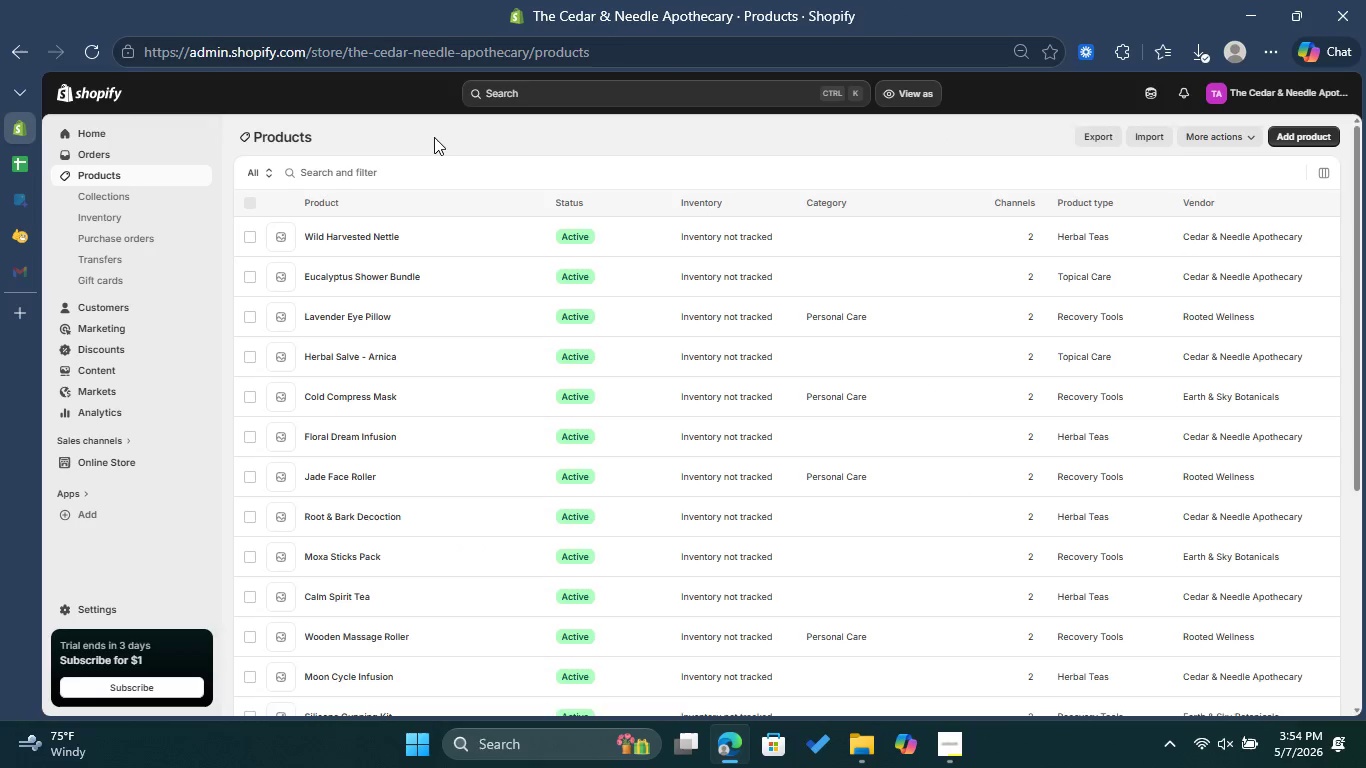 
scroll: coordinate [451, 237], scroll_direction: down, amount: 8.0
 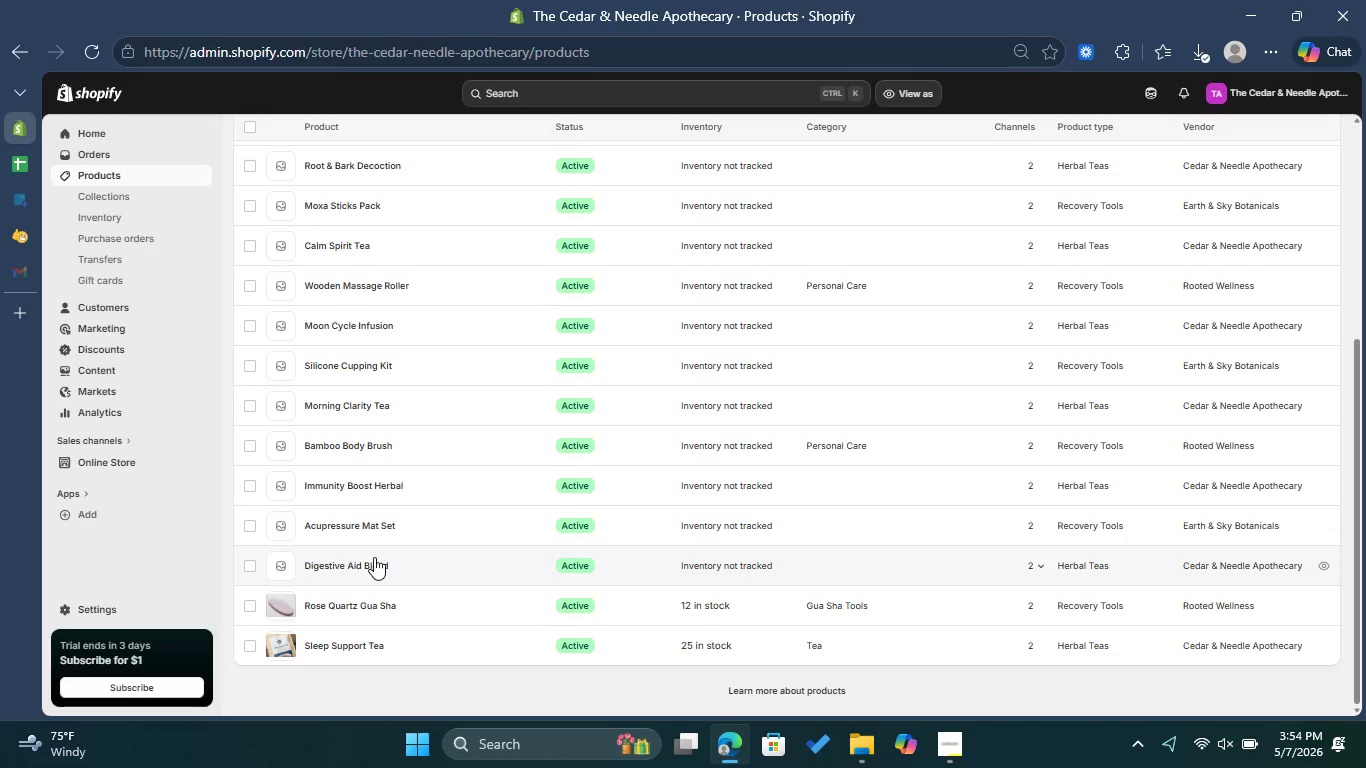 
left_click([373, 562])
 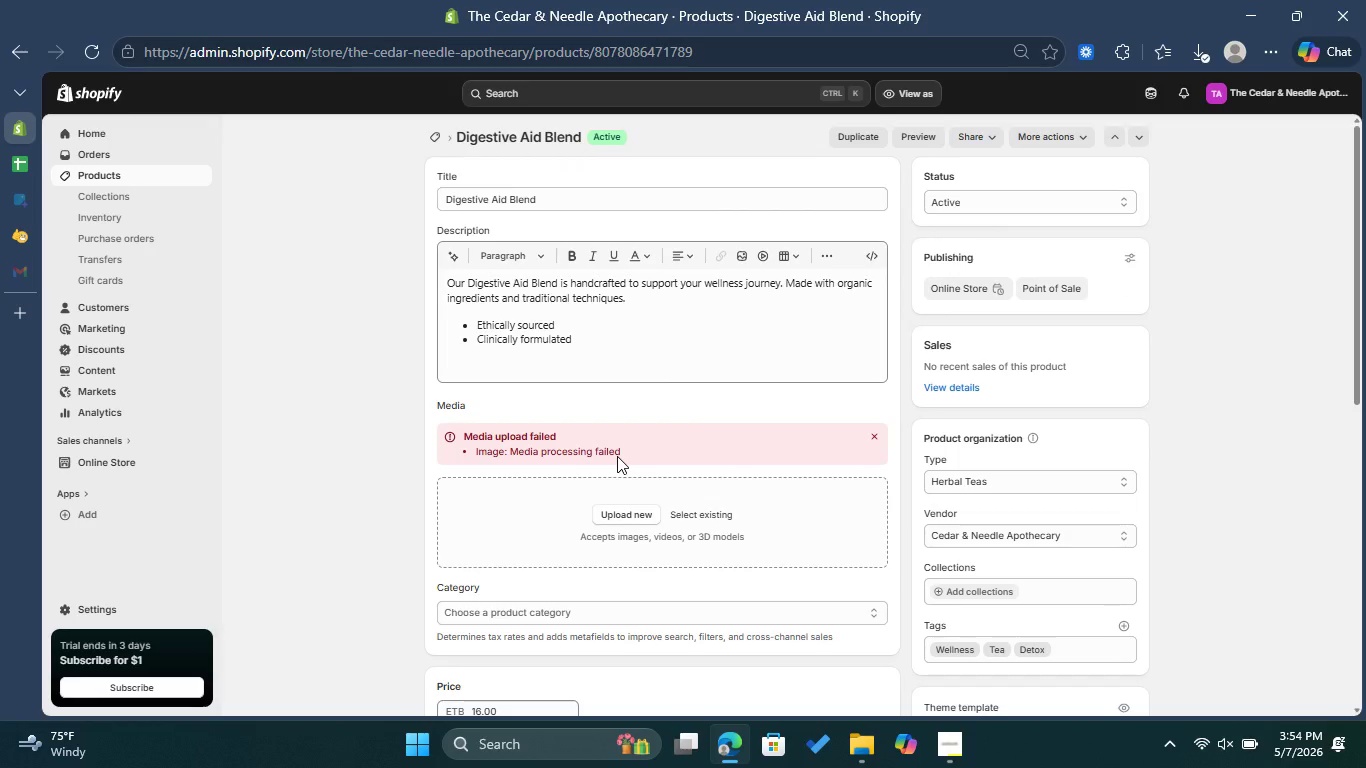 
wait(7.42)
 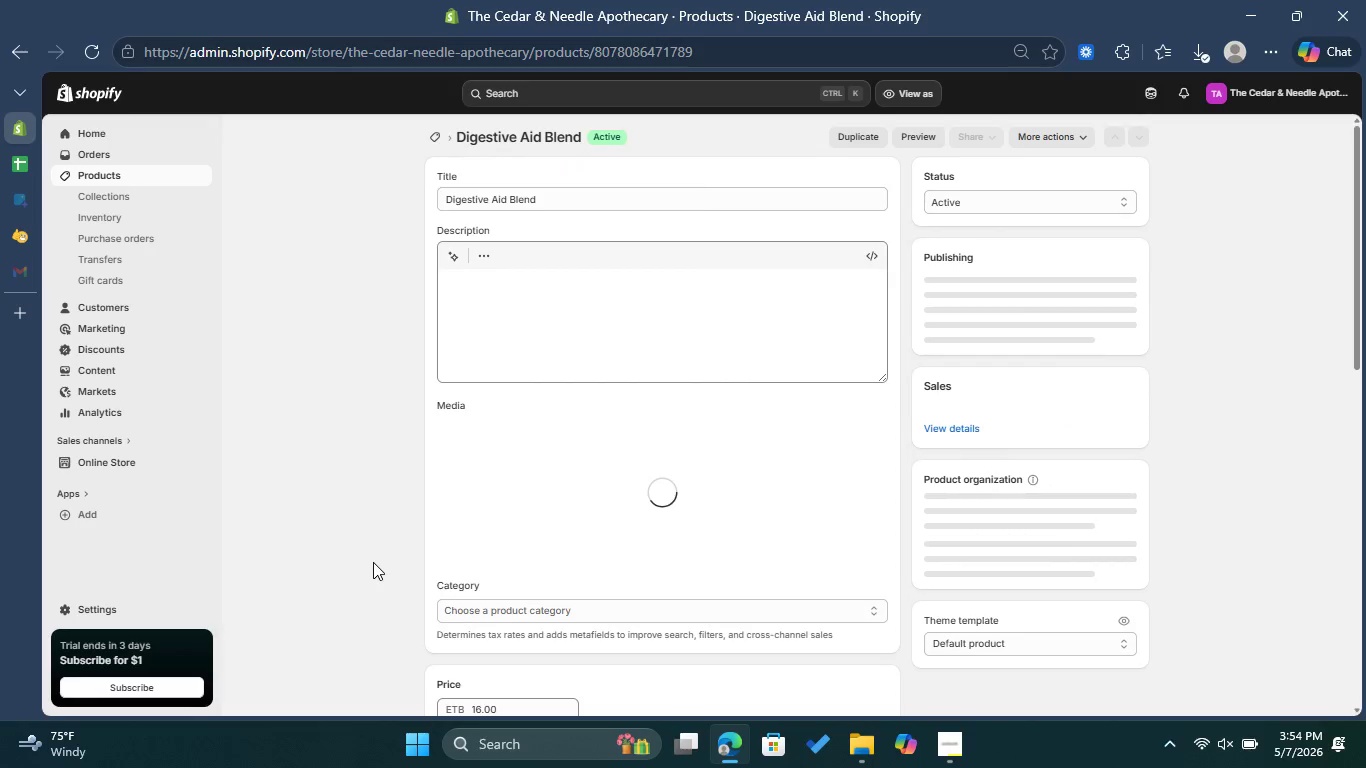 
left_click([875, 432])
 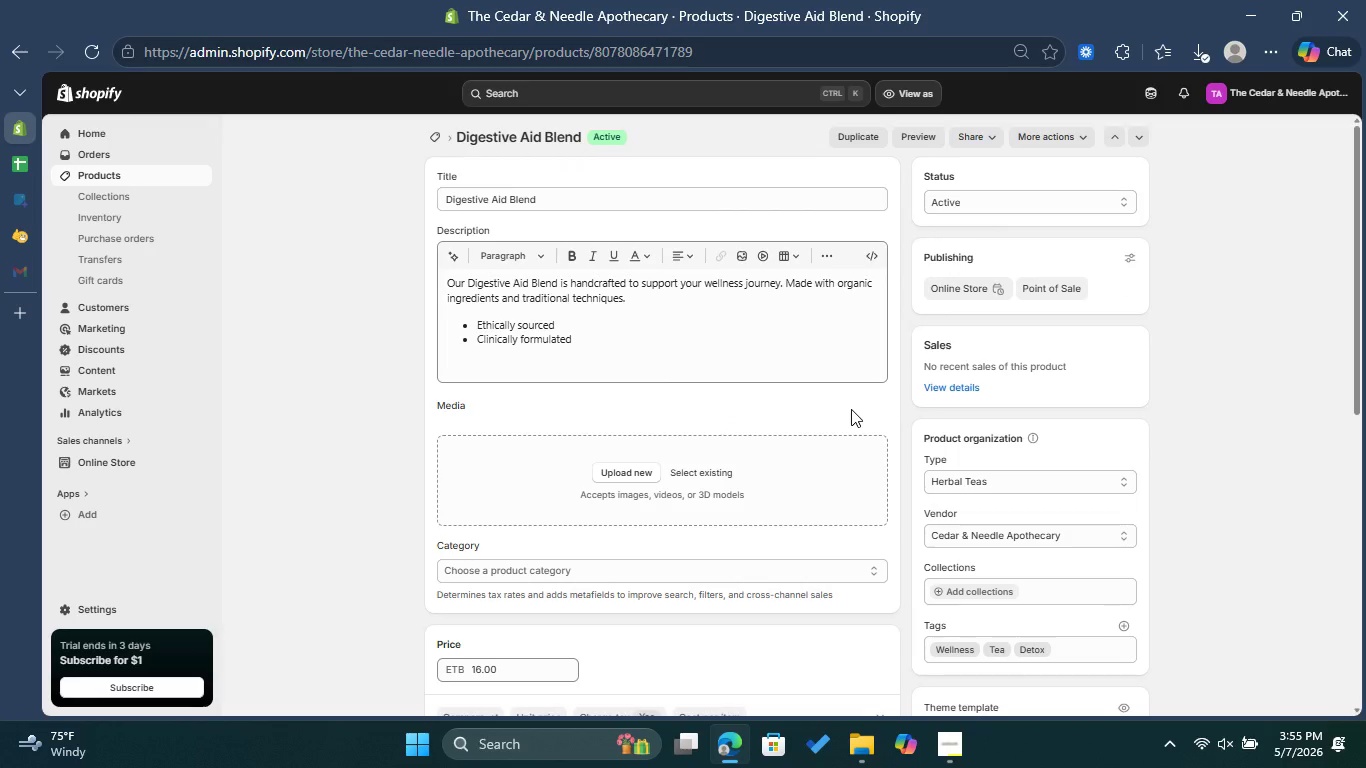 
scroll: coordinate [806, 478], scroll_direction: down, amount: 3.0
 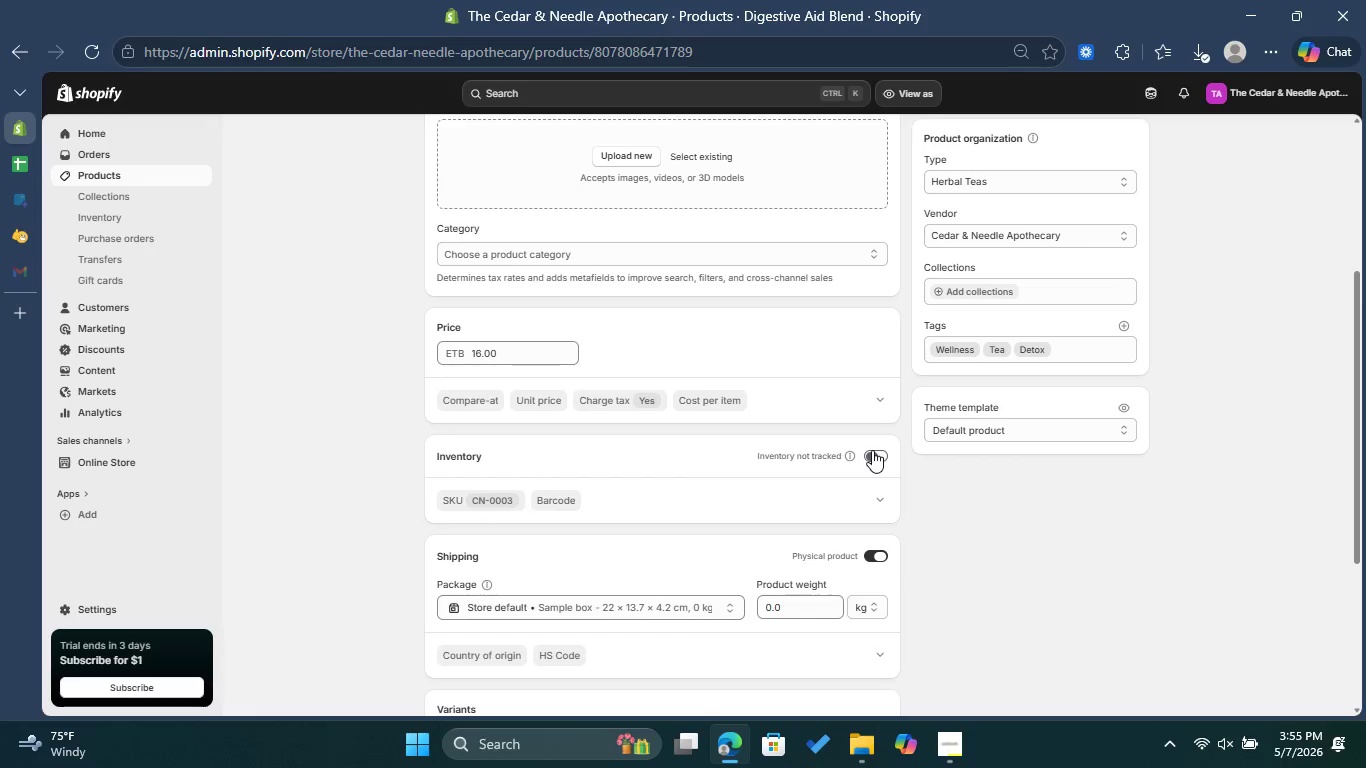 
left_click([872, 450])
 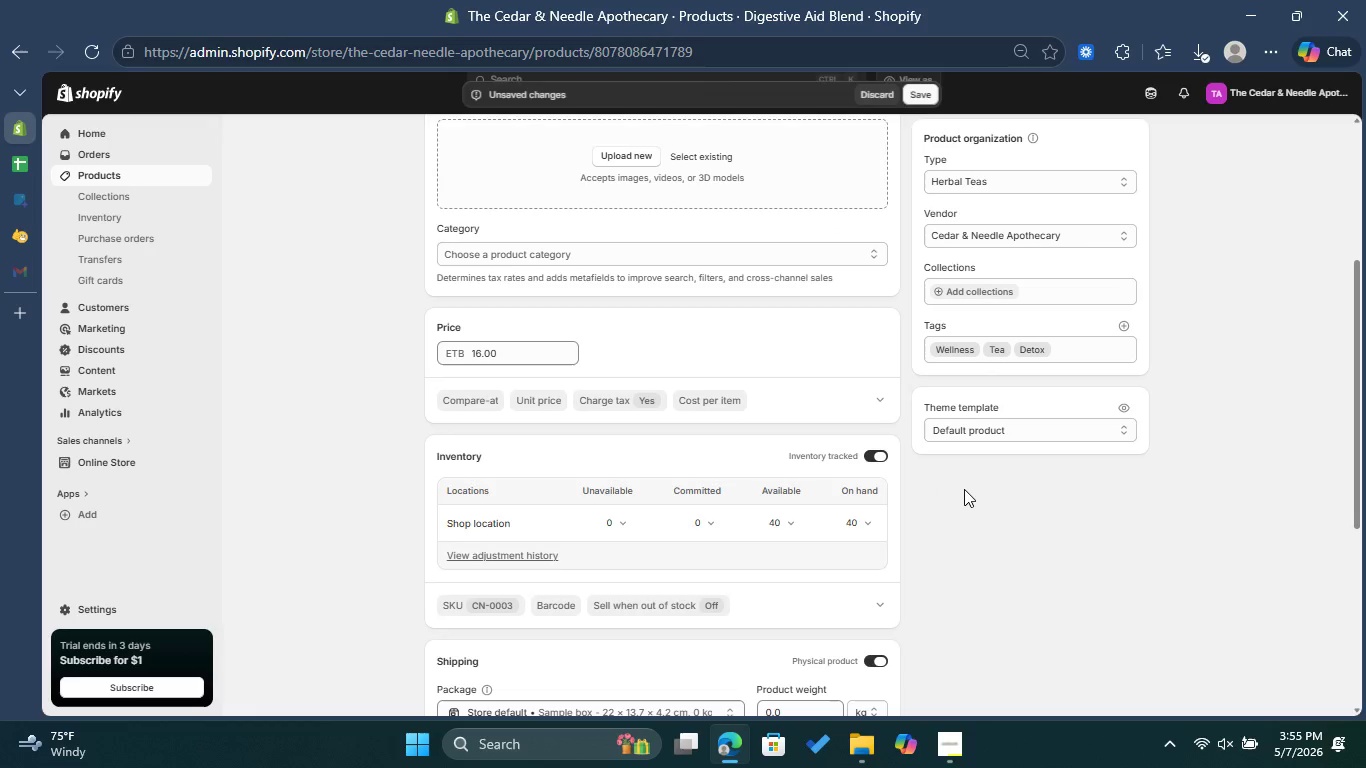 
scroll: coordinate [964, 490], scroll_direction: down, amount: 4.0
 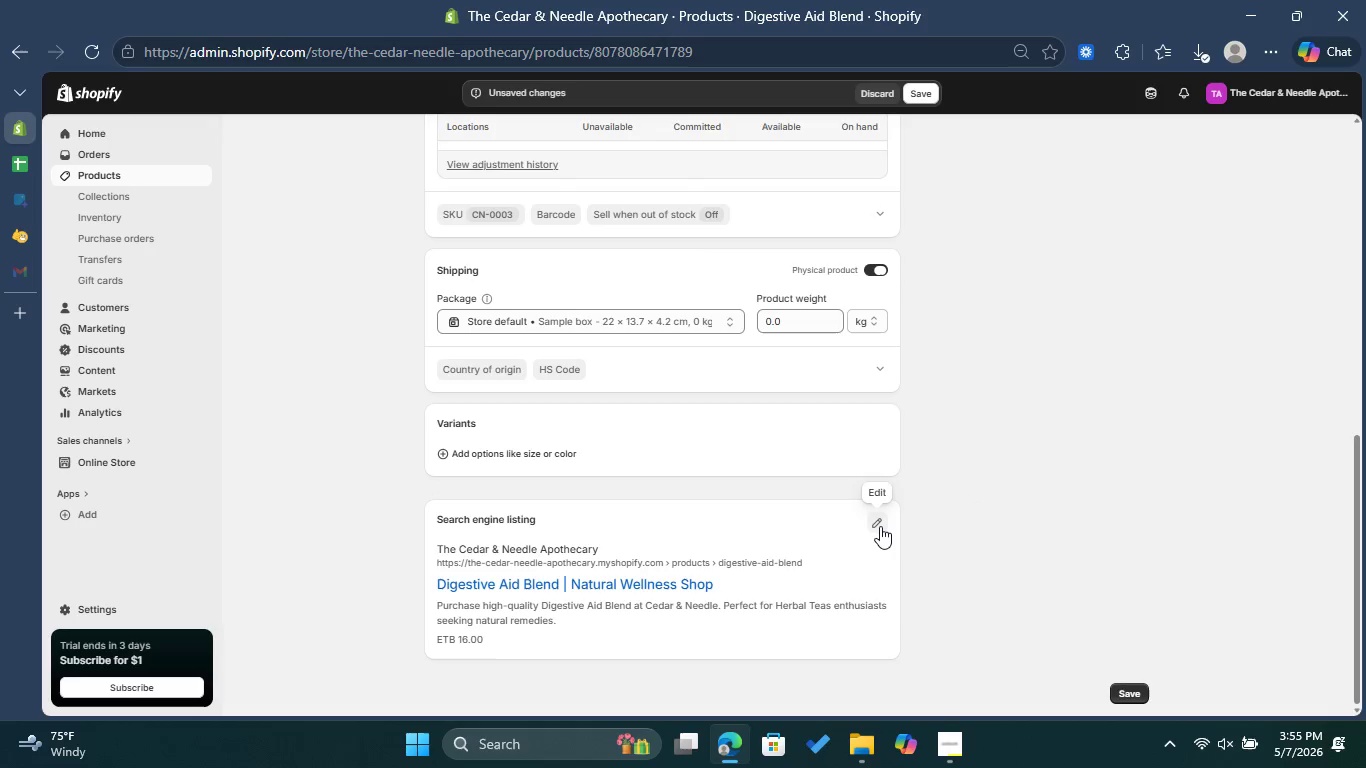 
left_click([880, 527])
 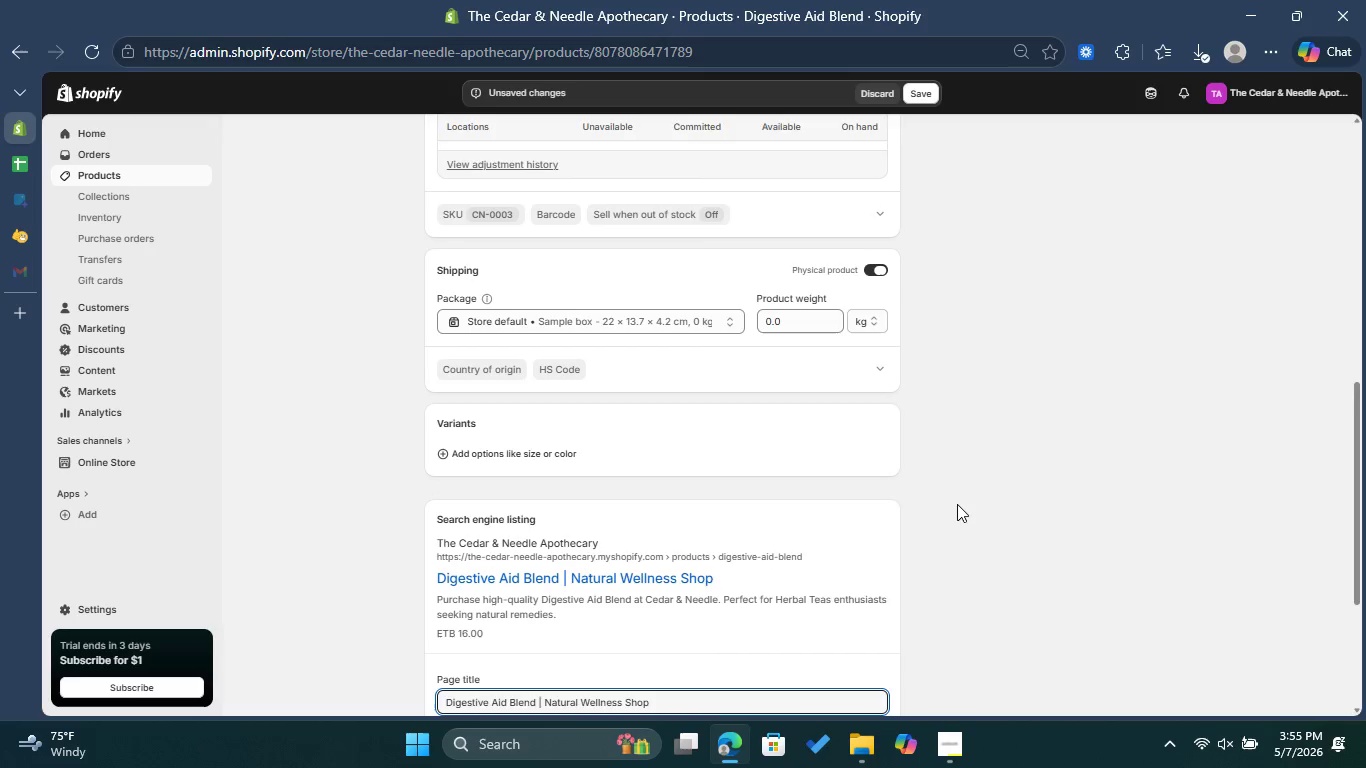 
scroll: coordinate [960, 505], scroll_direction: down, amount: 3.0
 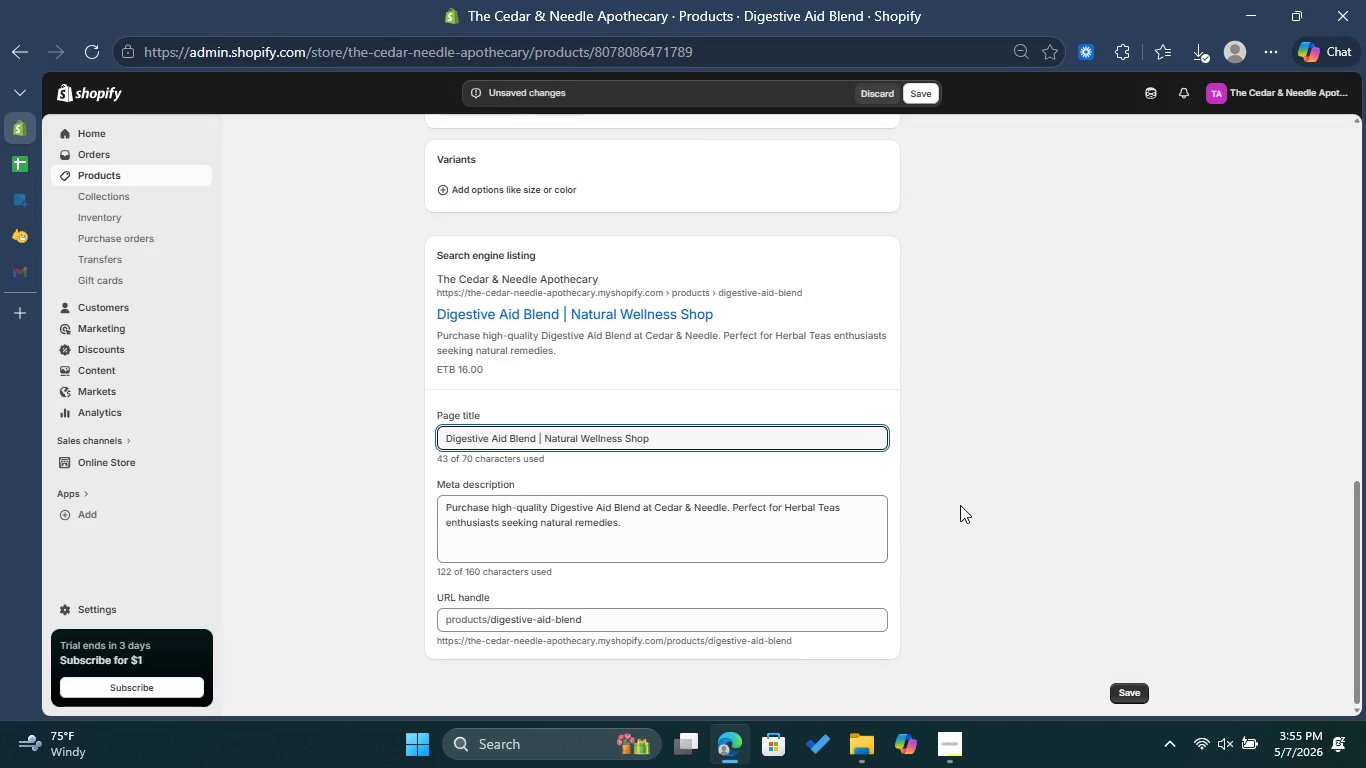 
scroll: coordinate [960, 505], scroll_direction: up, amount: 9.0
 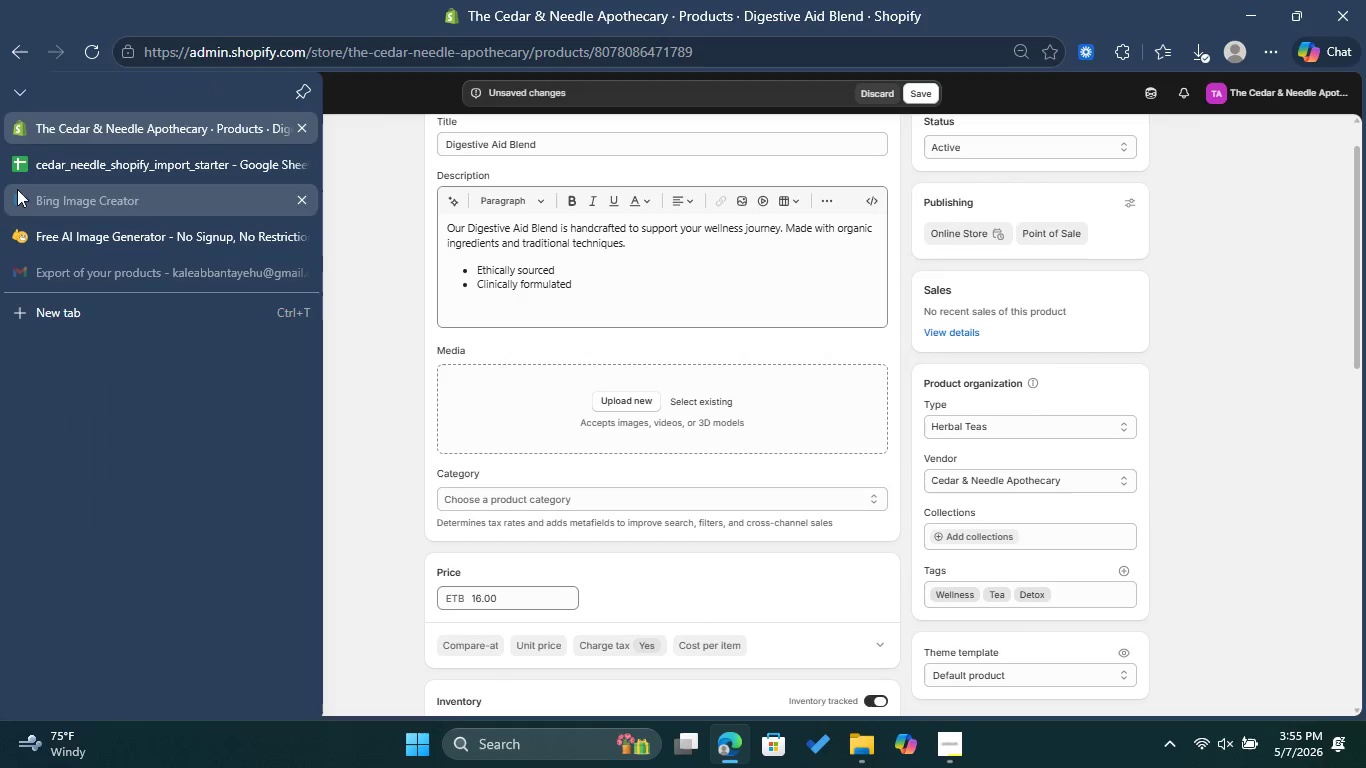 
left_click([28, 171])
 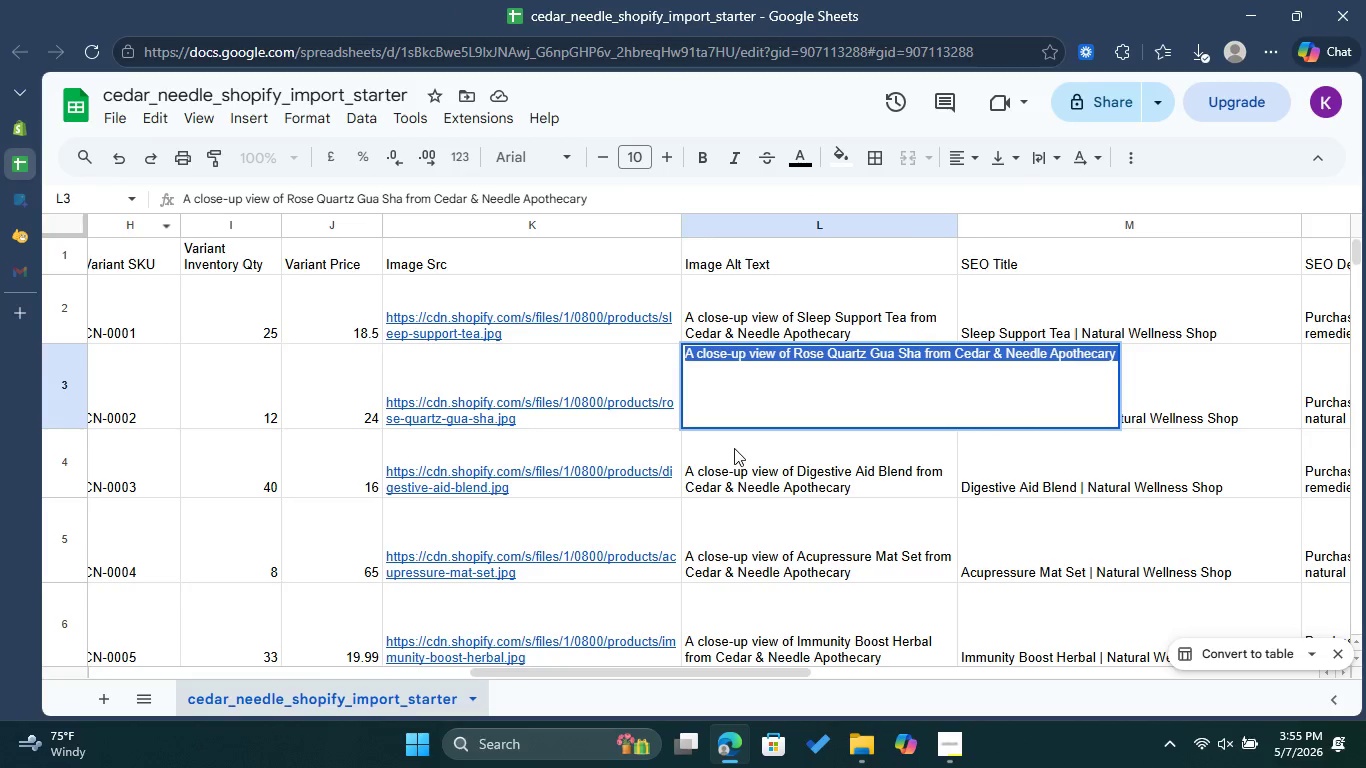 
double_click([739, 448])
 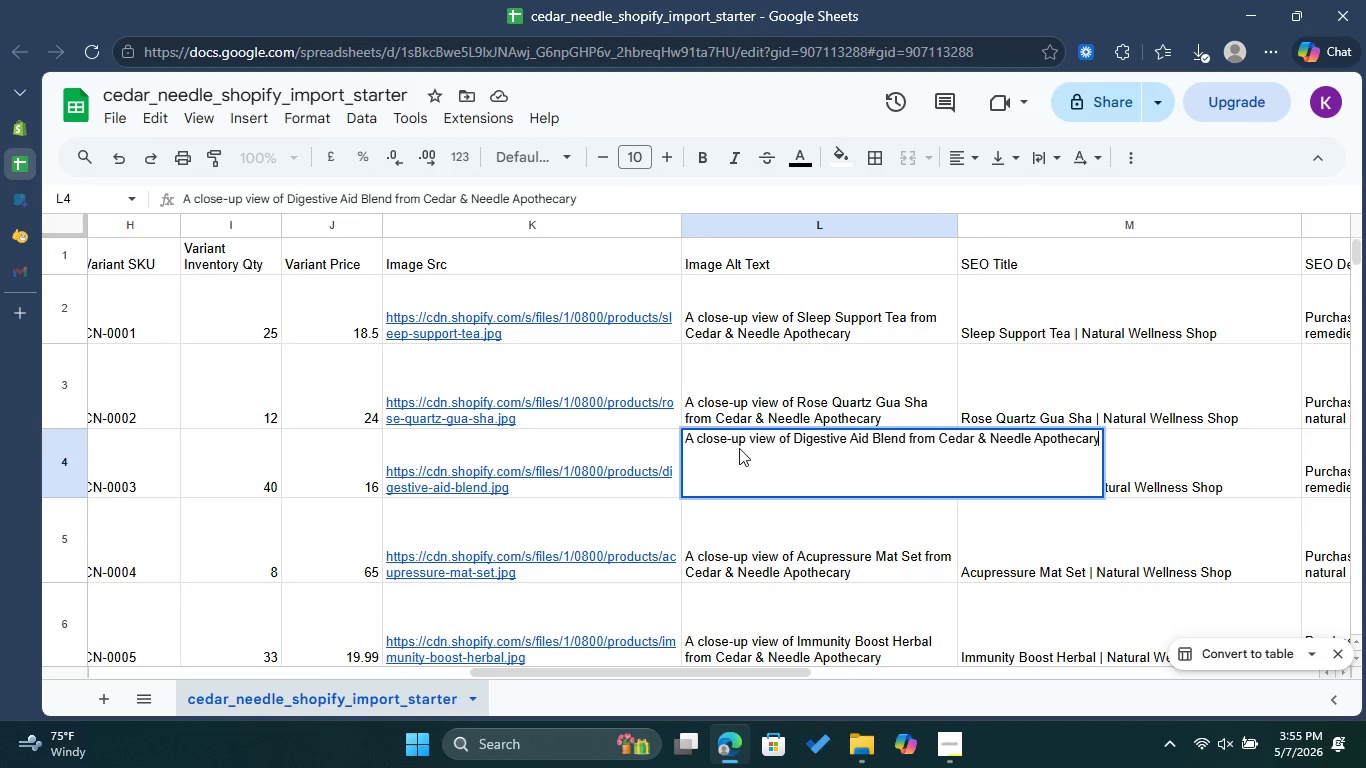 
key(Control+A)
 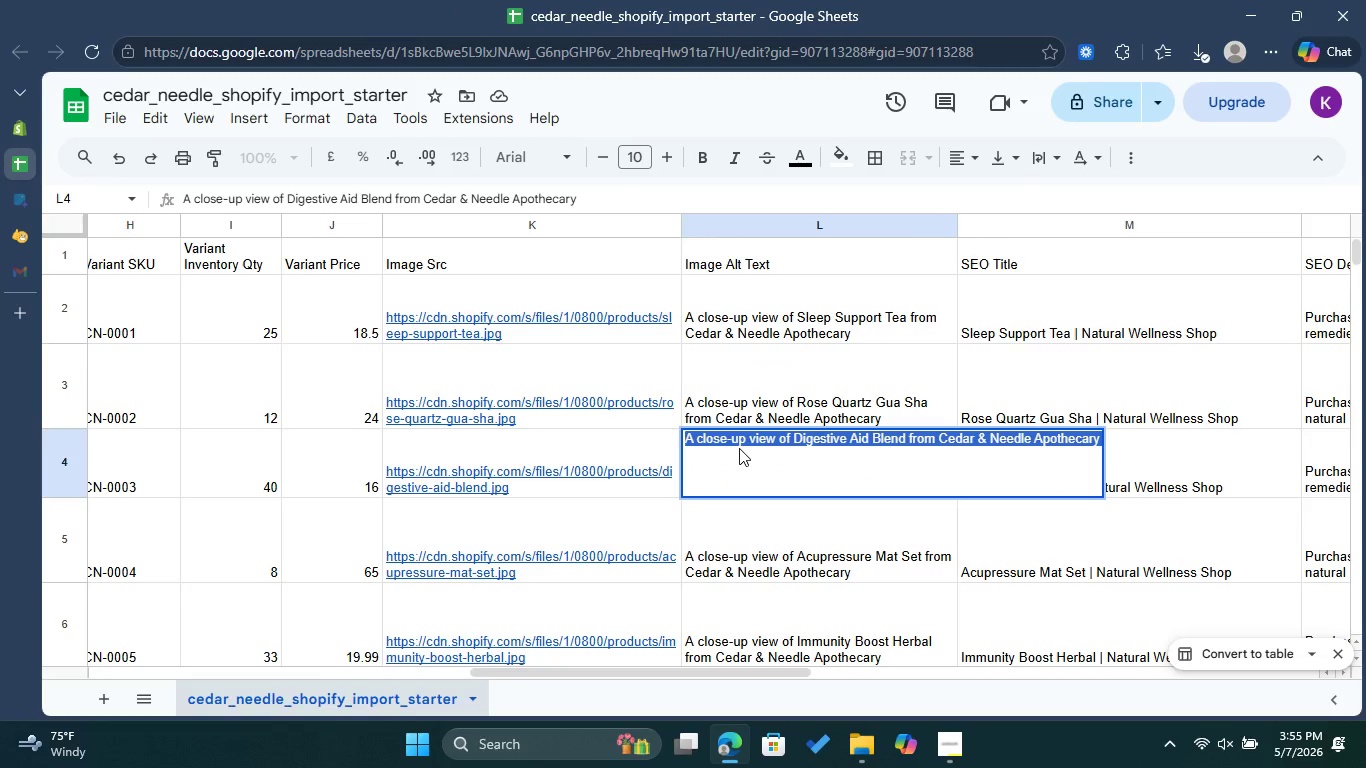 
key(Control+C)
 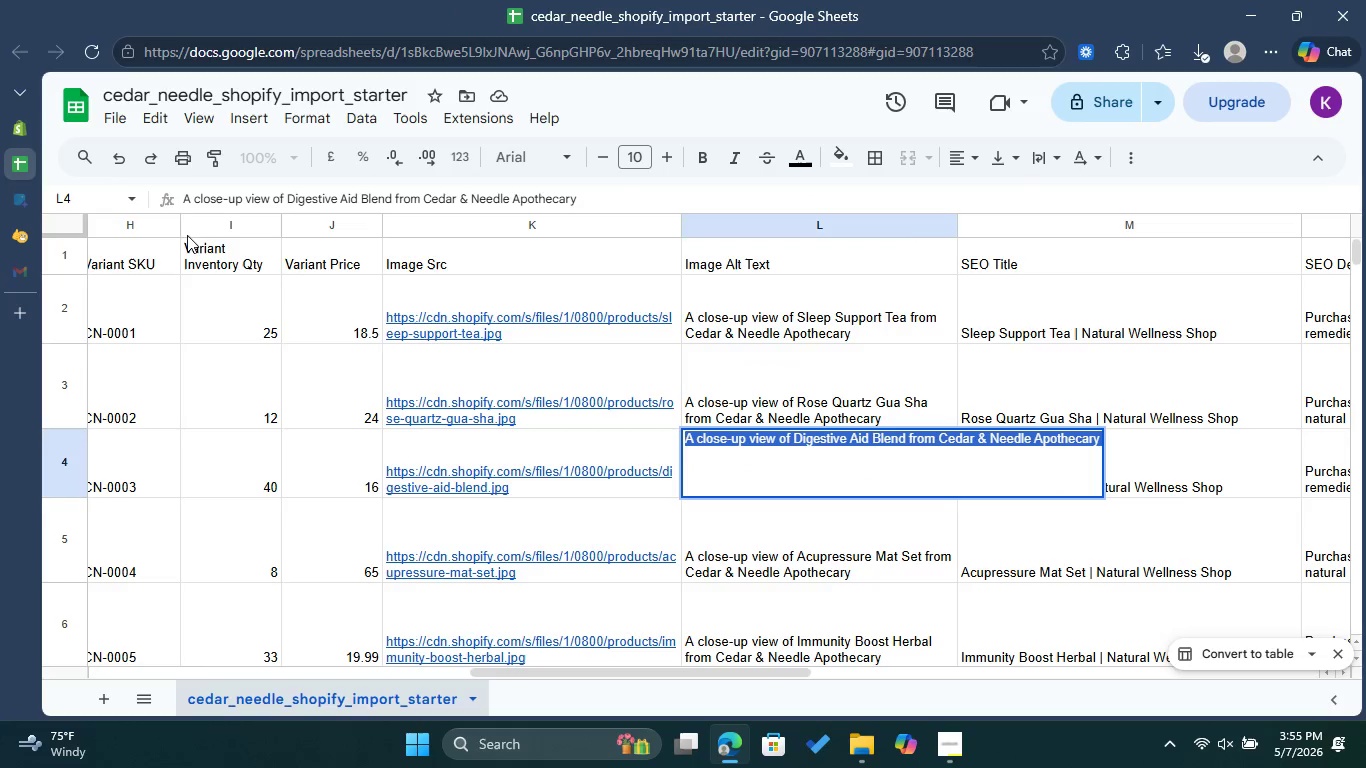 
left_click([18, 237])
 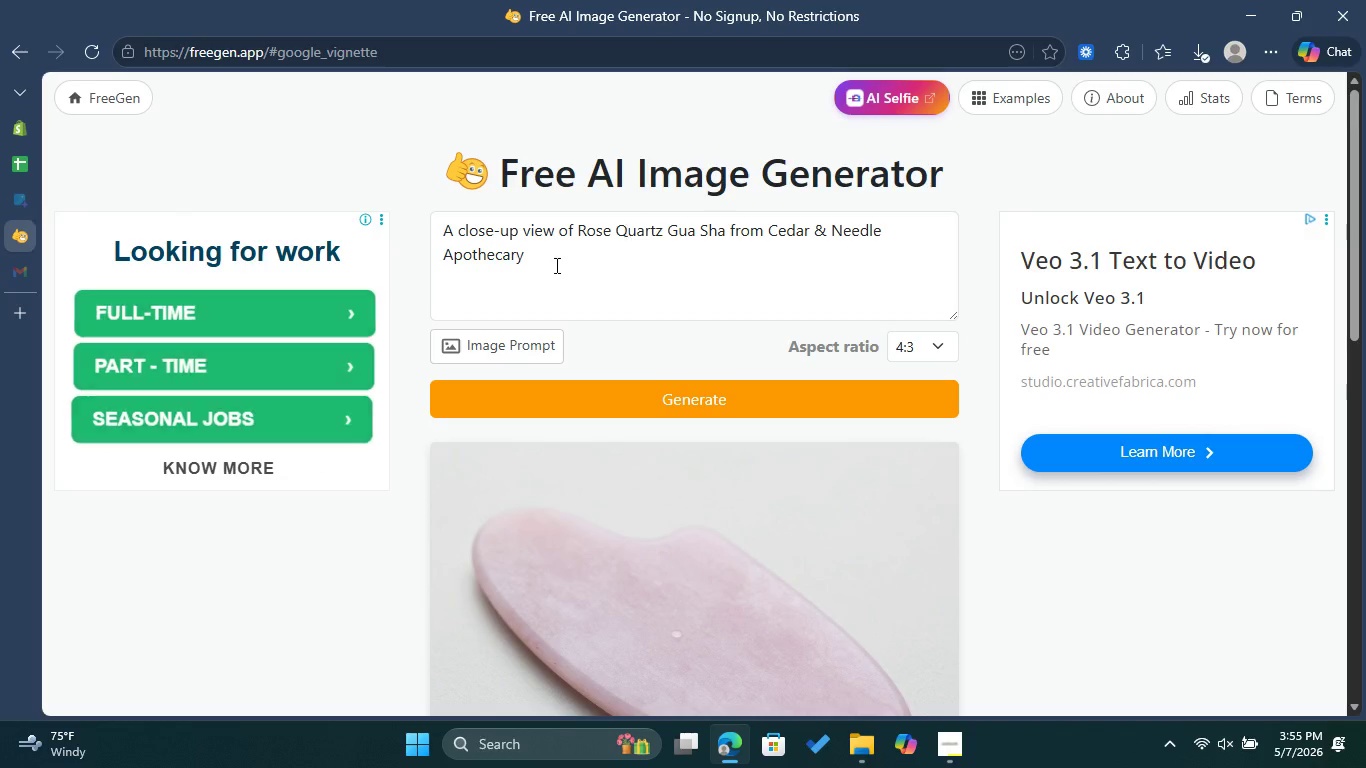 
left_click_drag(start_coordinate=[554, 266], to_coordinate=[438, 233])
 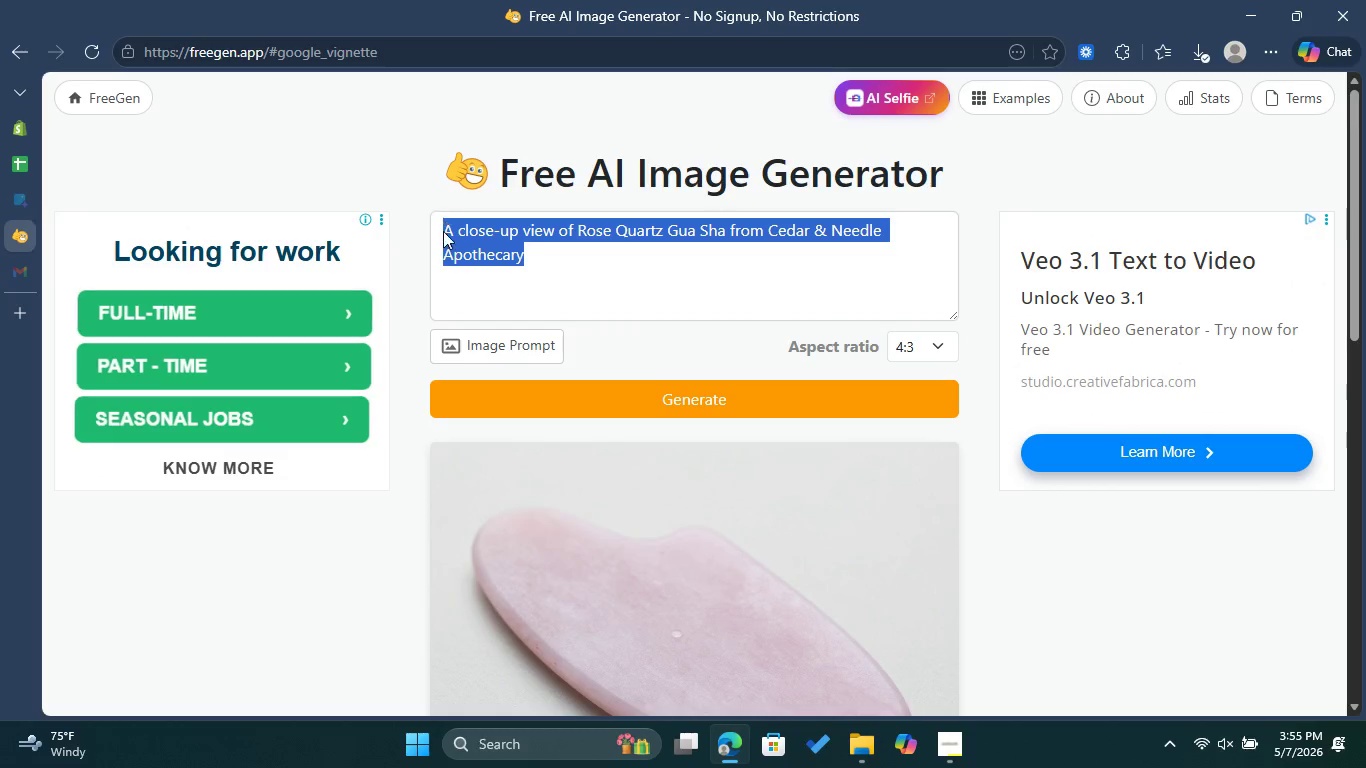 
key(Control+V)
 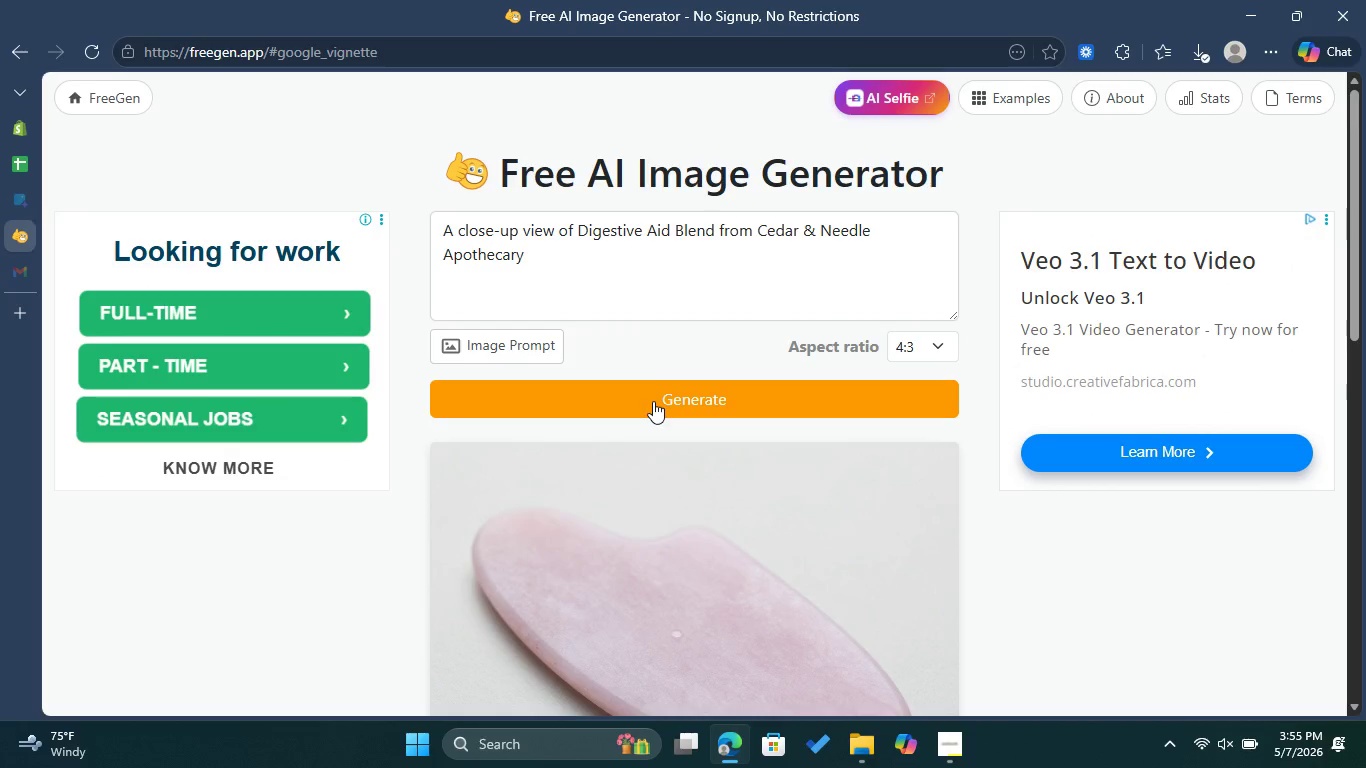 
left_click([653, 393])
 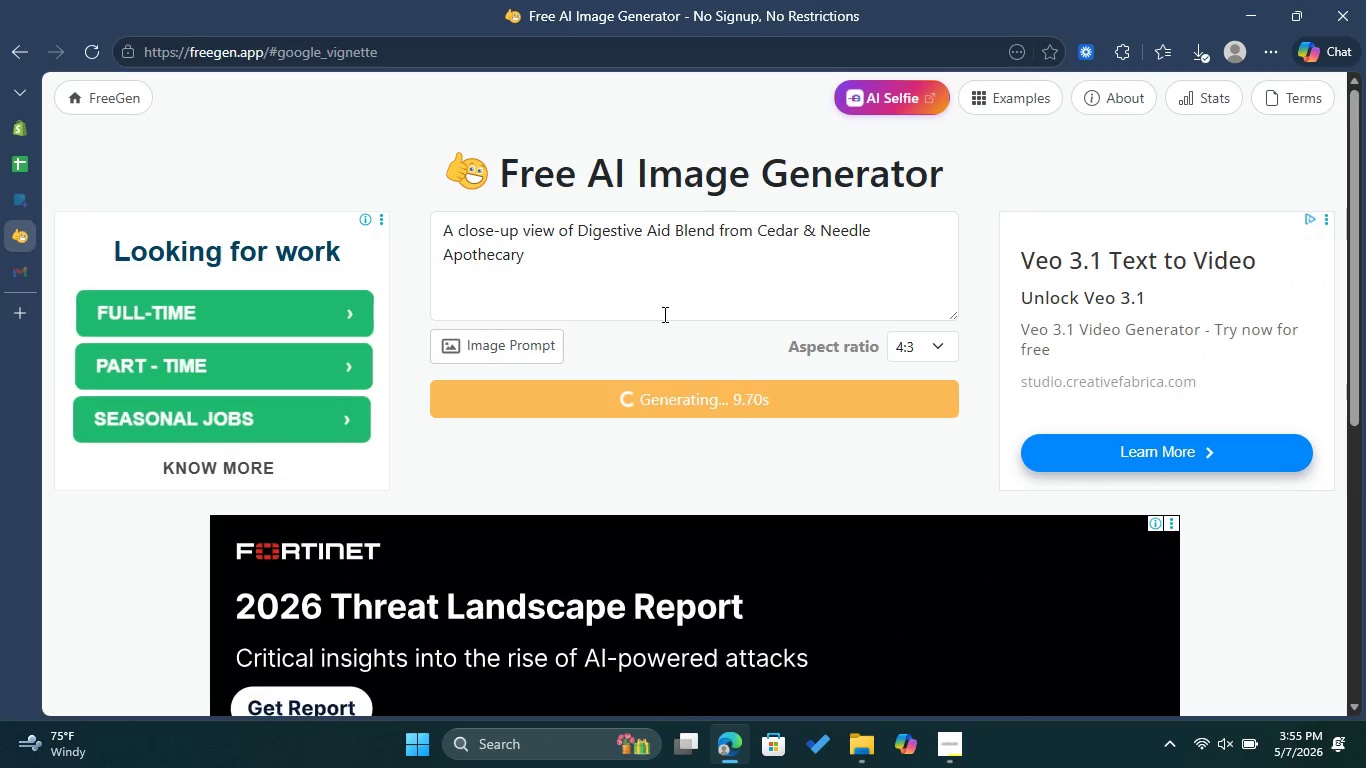 
wait(14.92)
 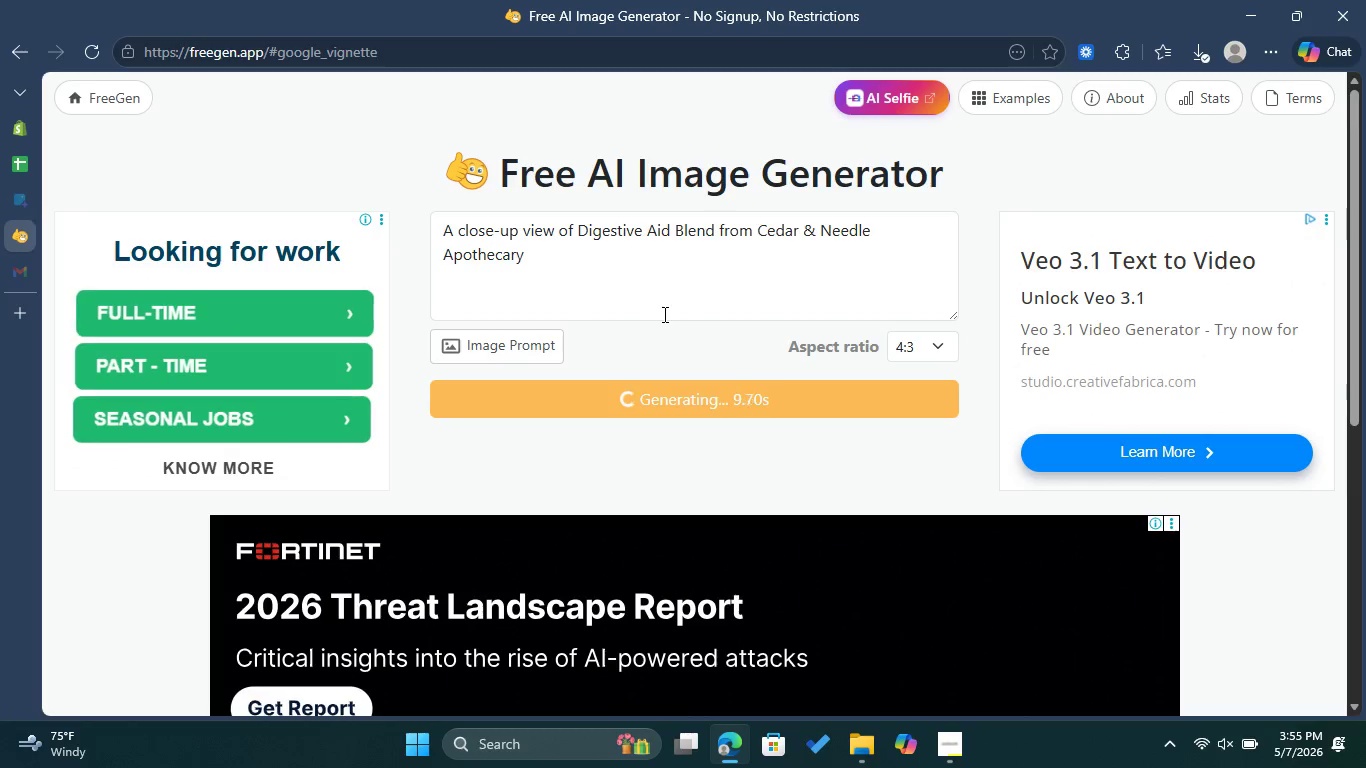 
scroll: coordinate [706, 399], scroll_direction: down, amount: 2.0
 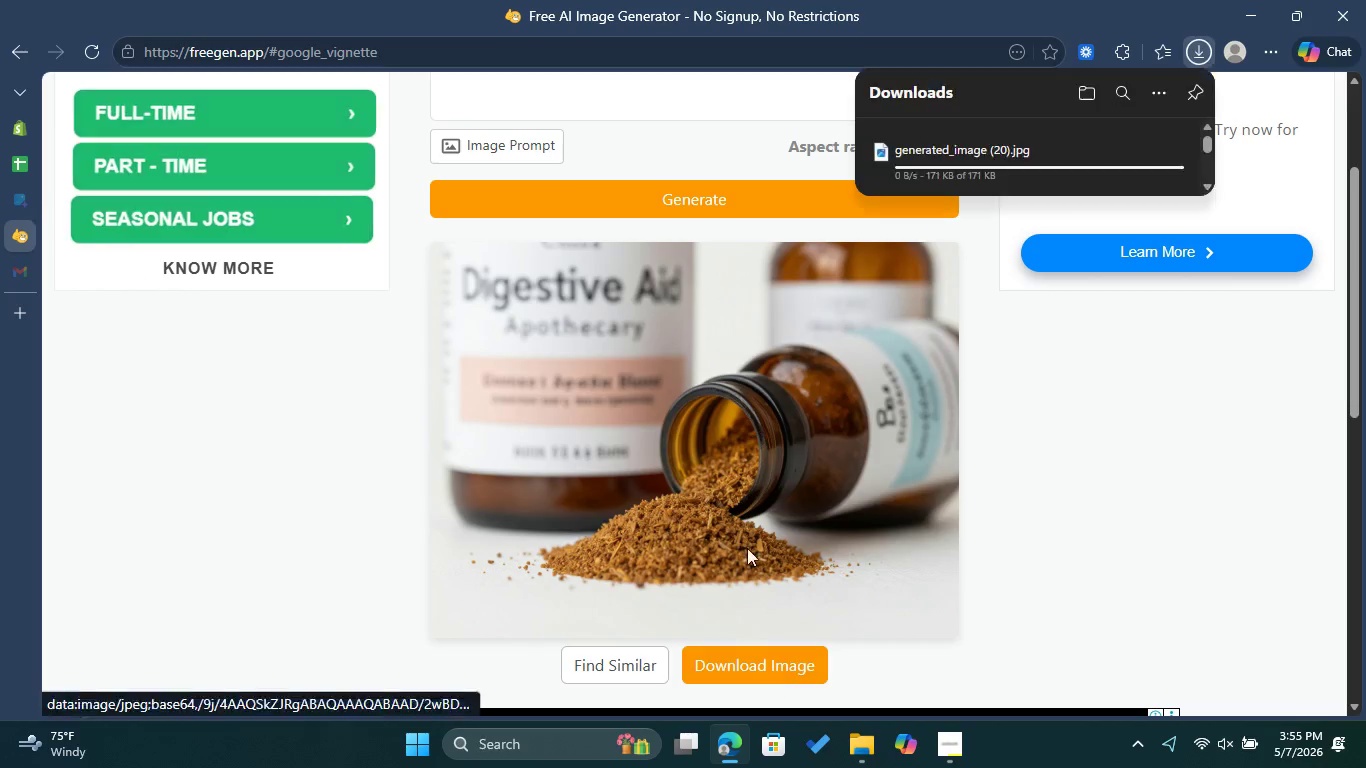 
scroll: coordinate [665, 474], scroll_direction: up, amount: 5.0
 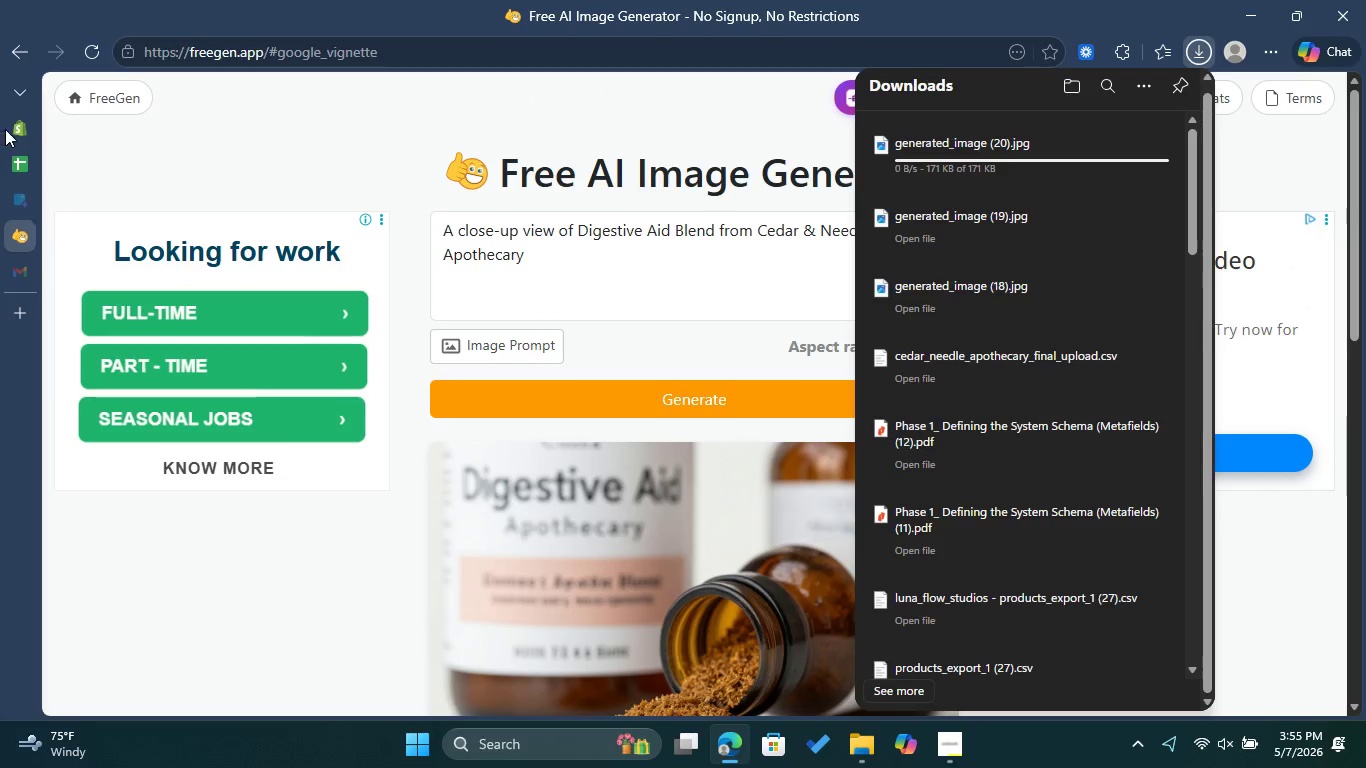 
left_click([6, 129])
 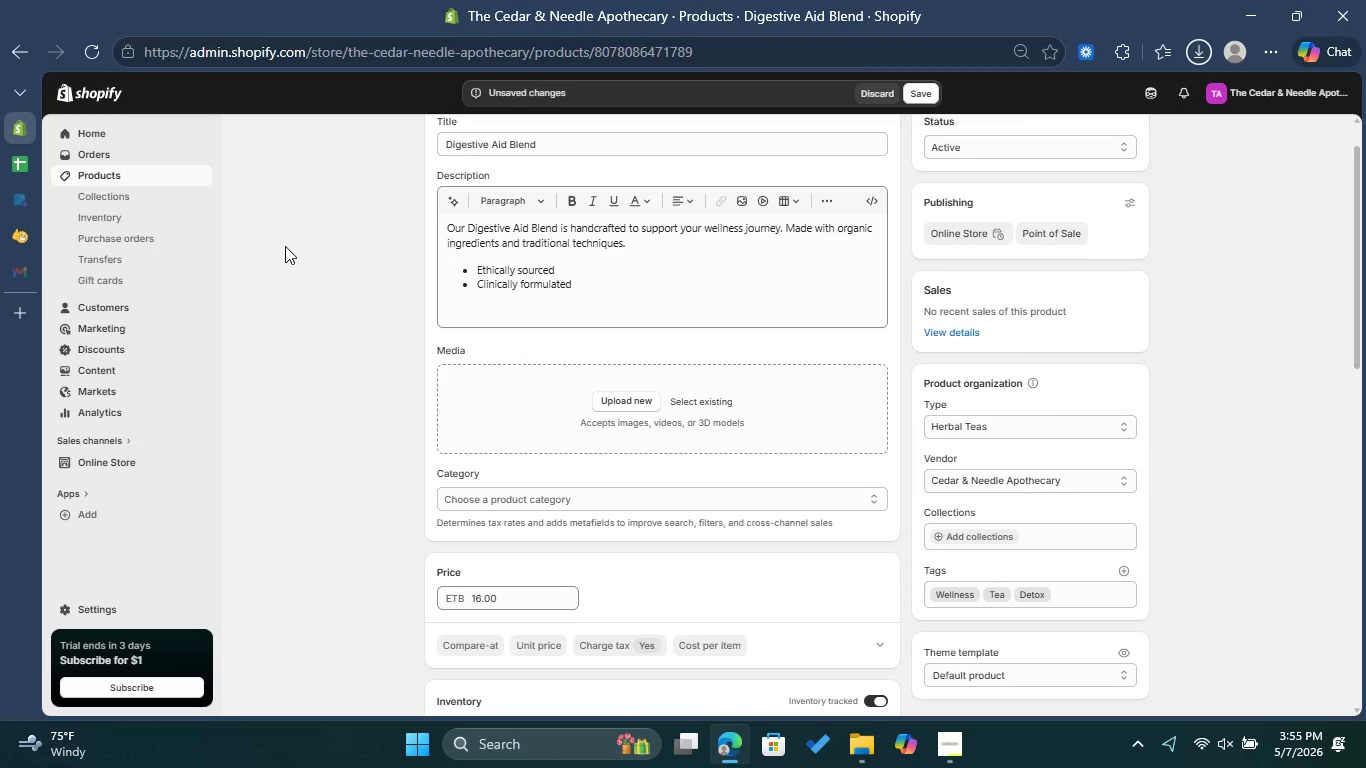 
scroll: coordinate [457, 357], scroll_direction: down, amount: 3.0
 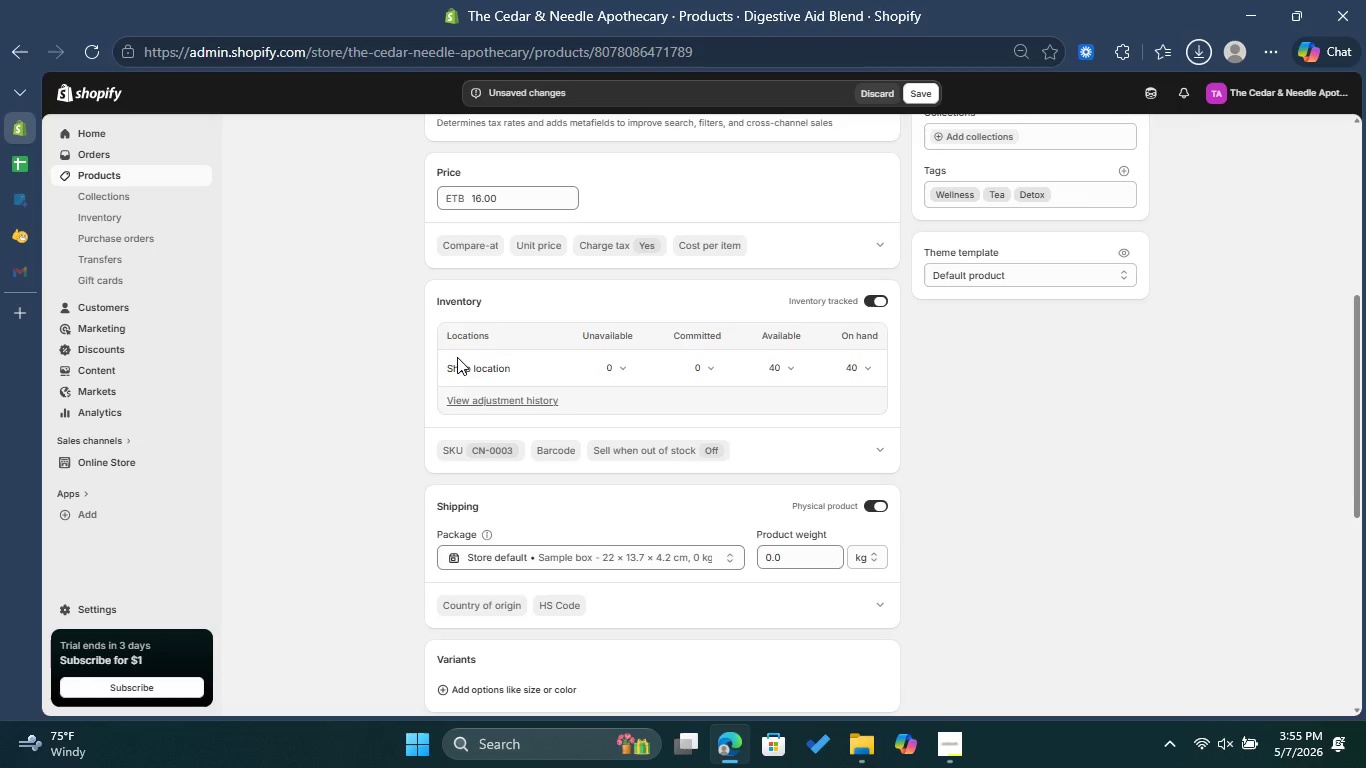 
scroll: coordinate [457, 357], scroll_direction: up, amount: 3.0
 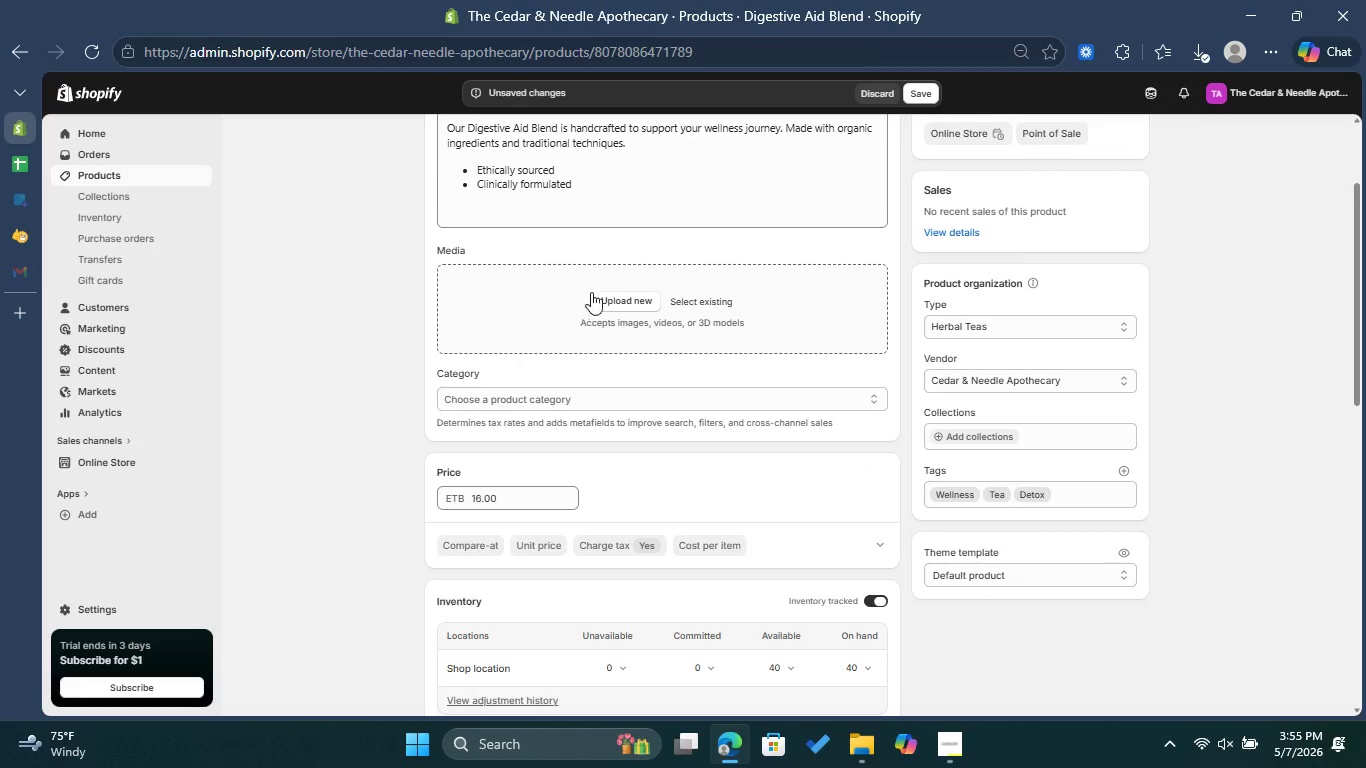 
left_click([614, 290])
 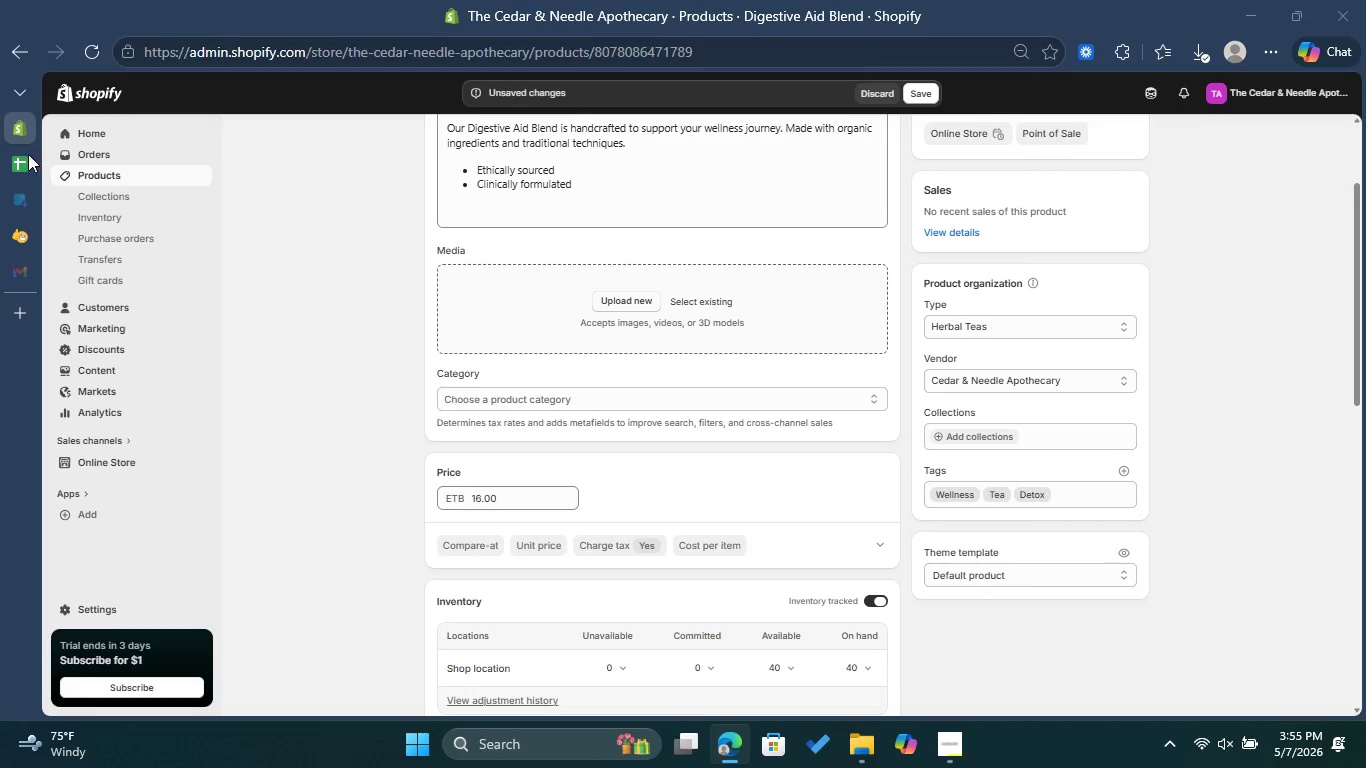 
left_click([28, 154])
 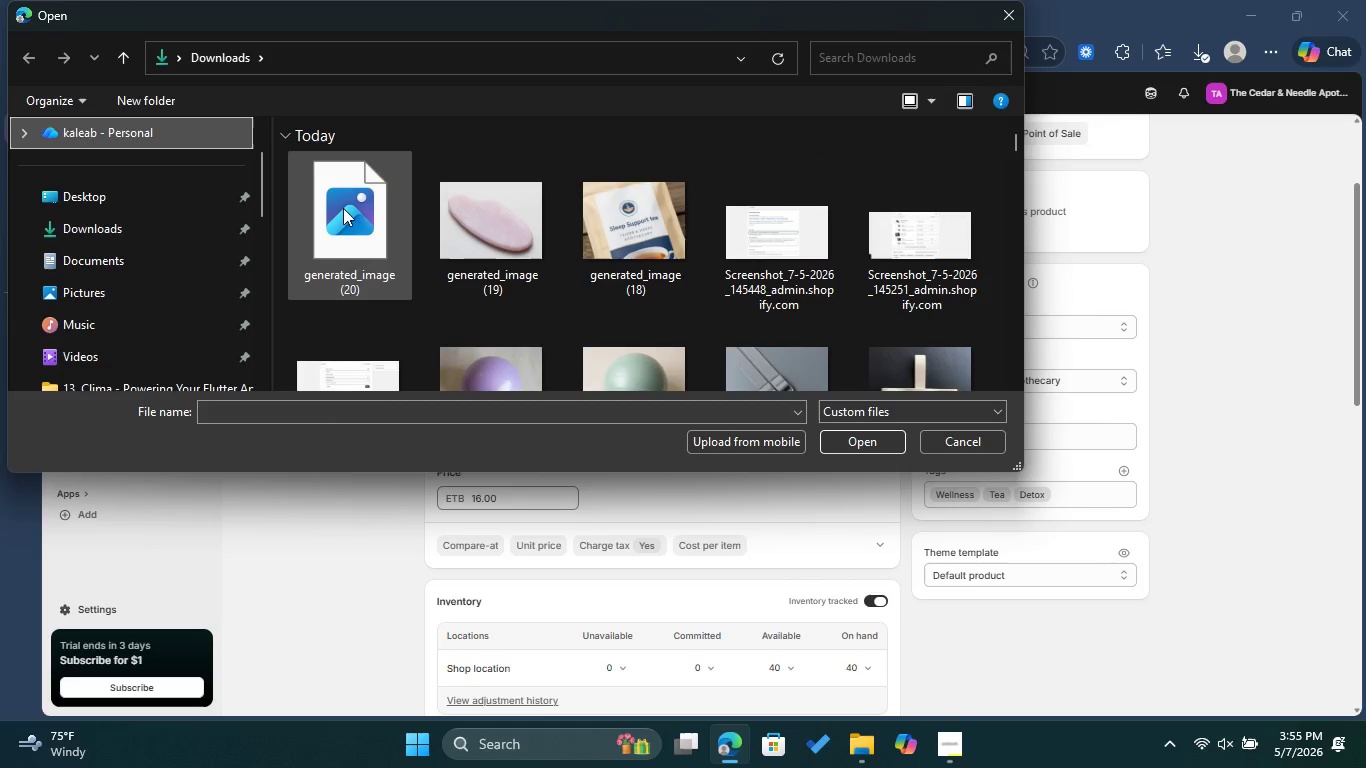 
left_click([343, 208])
 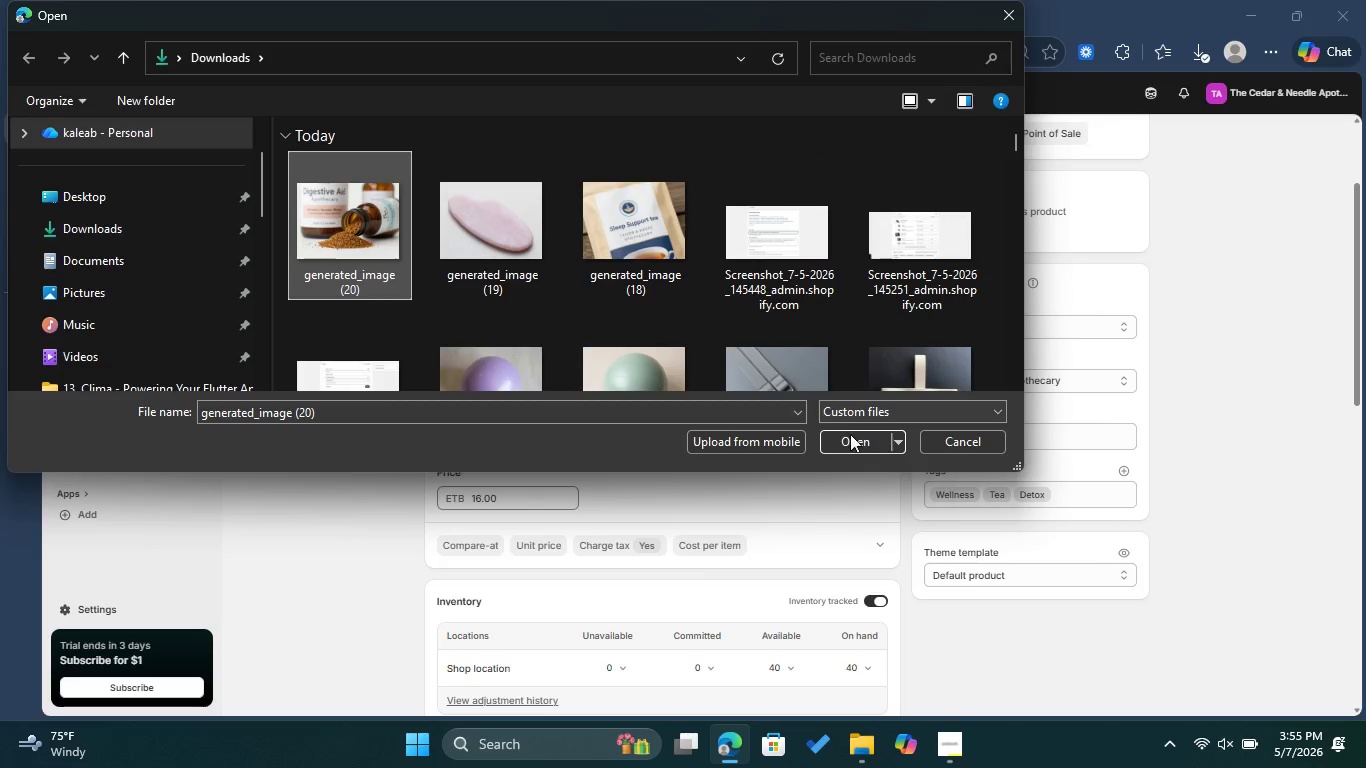 
left_click([859, 435])
 